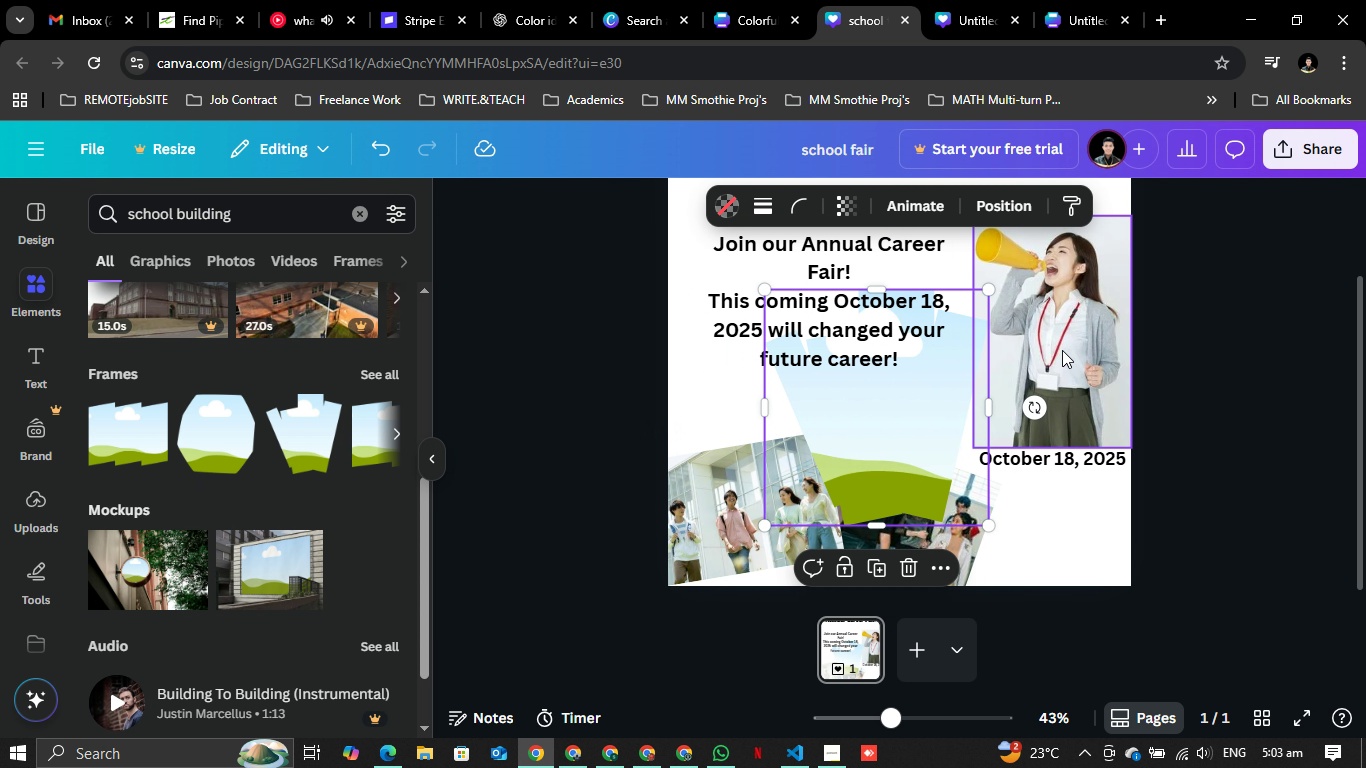 
left_click_drag(start_coordinate=[1059, 350], to_coordinate=[915, 431])
 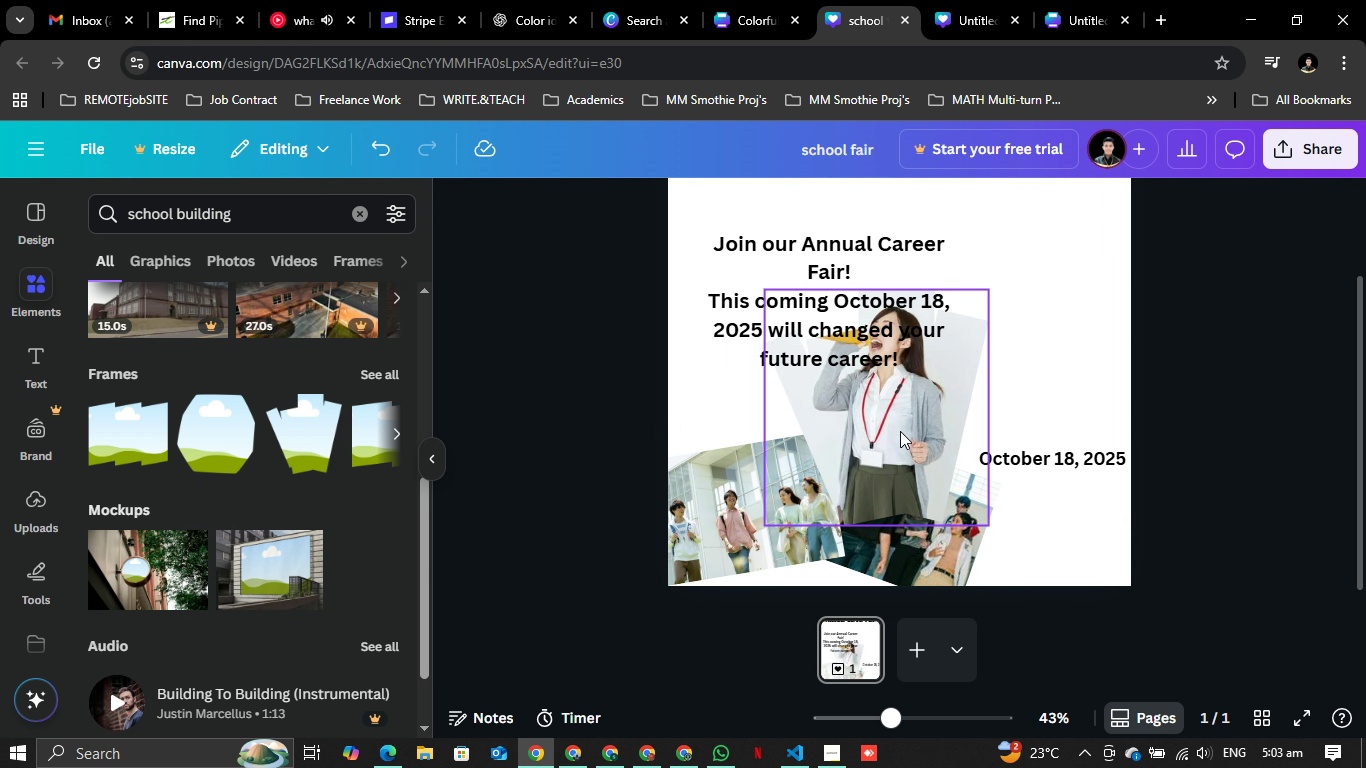 
left_click_drag(start_coordinate=[895, 431], to_coordinate=[1059, 351])
 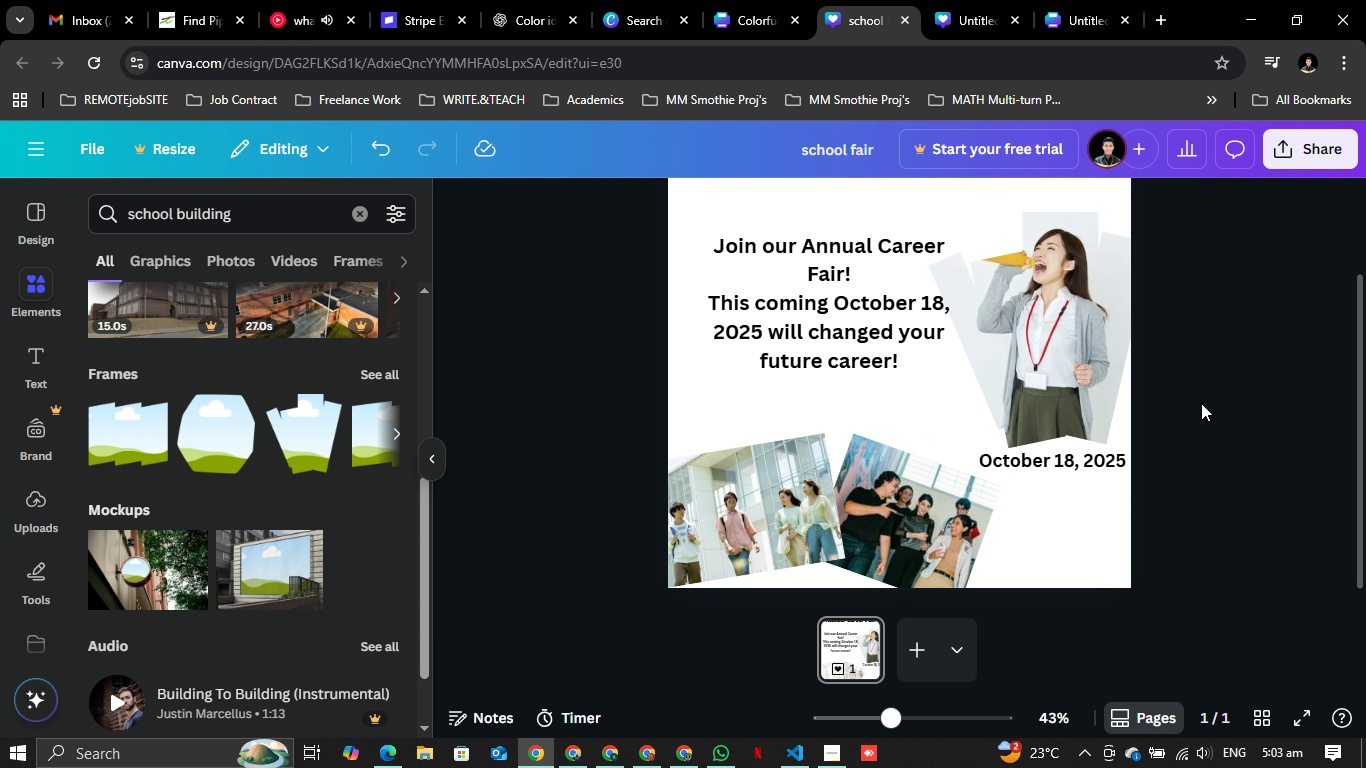 
scroll: coordinate [1201, 403], scroll_direction: up, amount: 2.0
 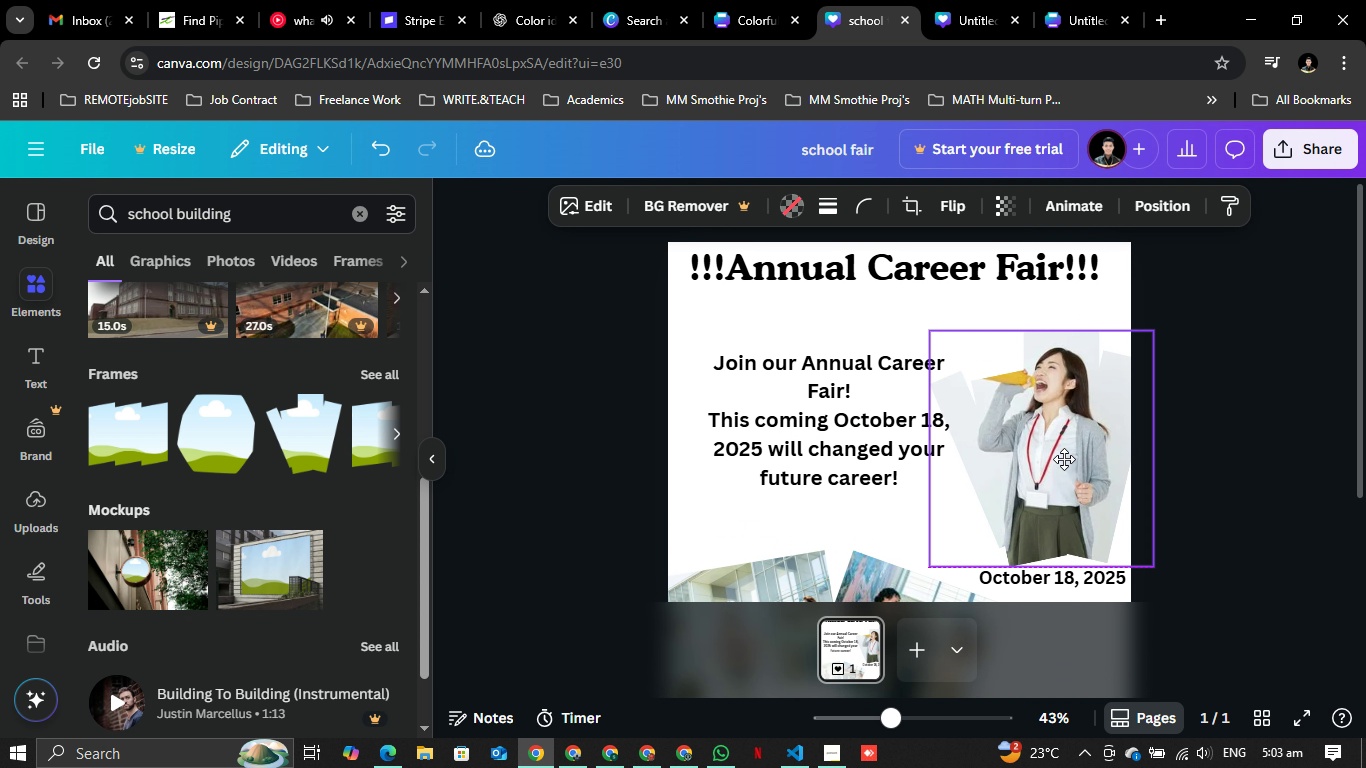 
left_click([1239, 412])
 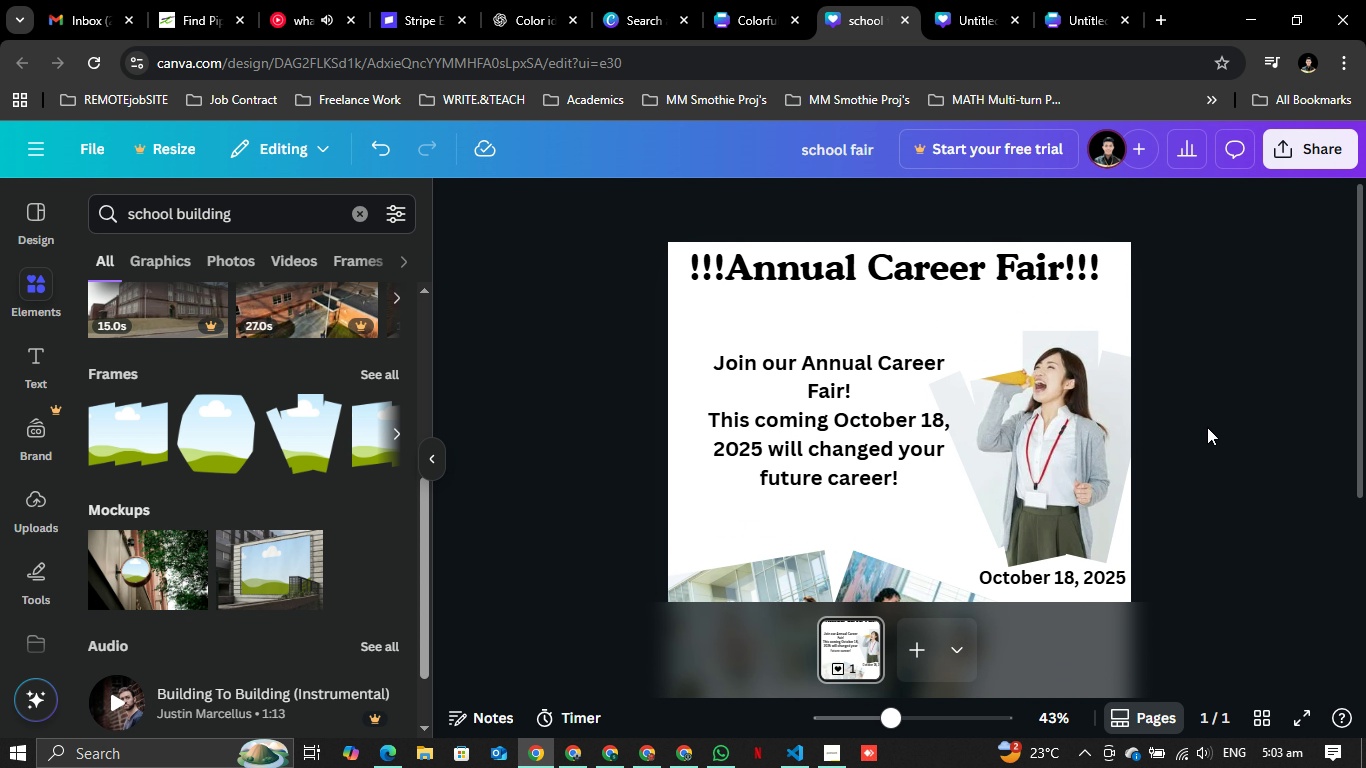 
scroll: coordinate [1204, 429], scroll_direction: down, amount: 1.0
 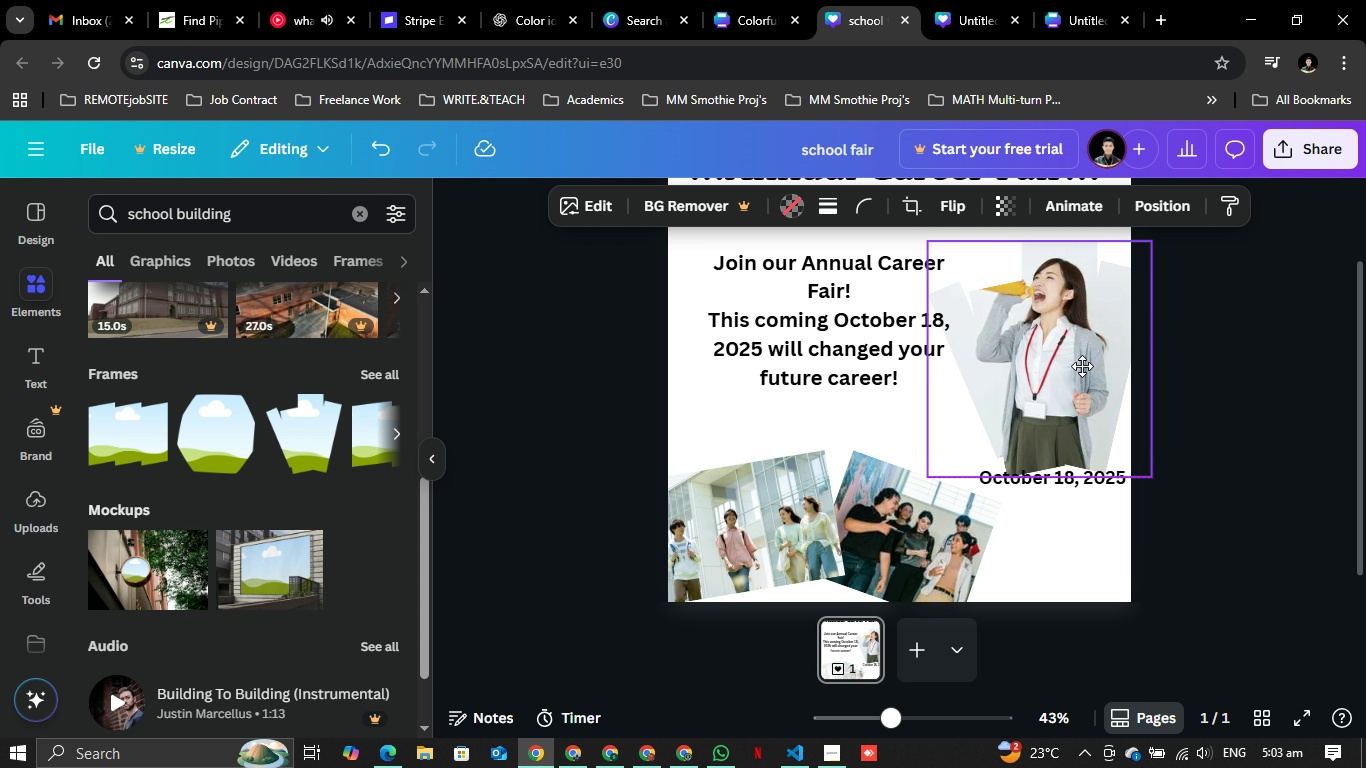 
wait(7.42)
 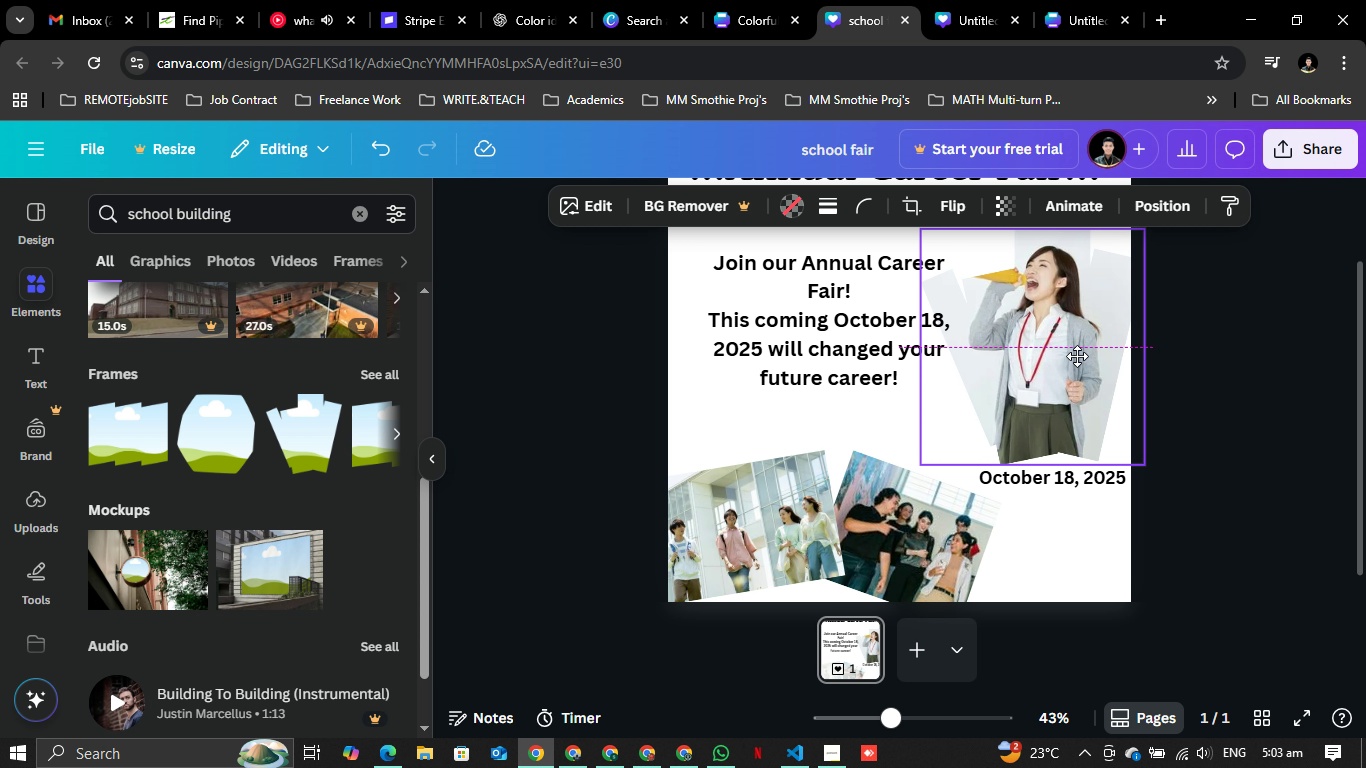 
left_click([1259, 389])
 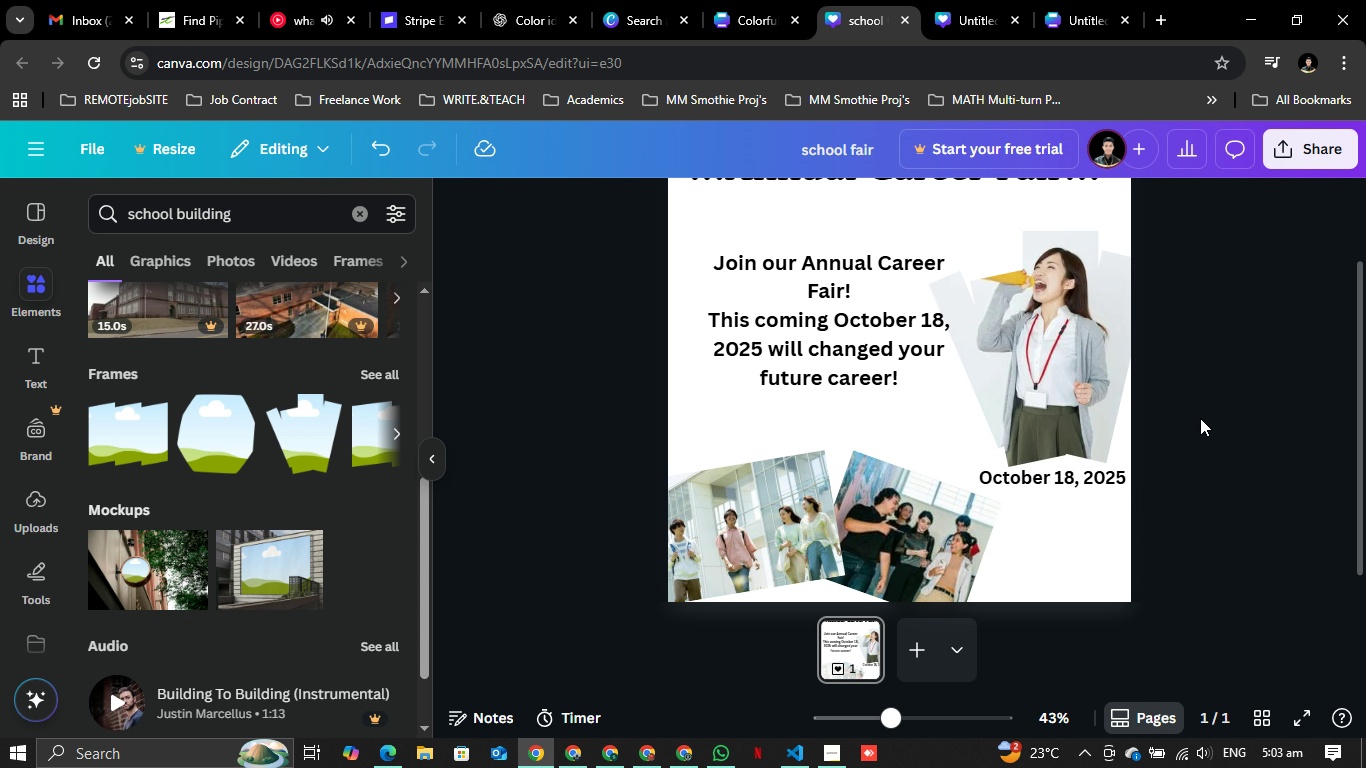 
scroll: coordinate [1213, 440], scroll_direction: up, amount: 3.0
 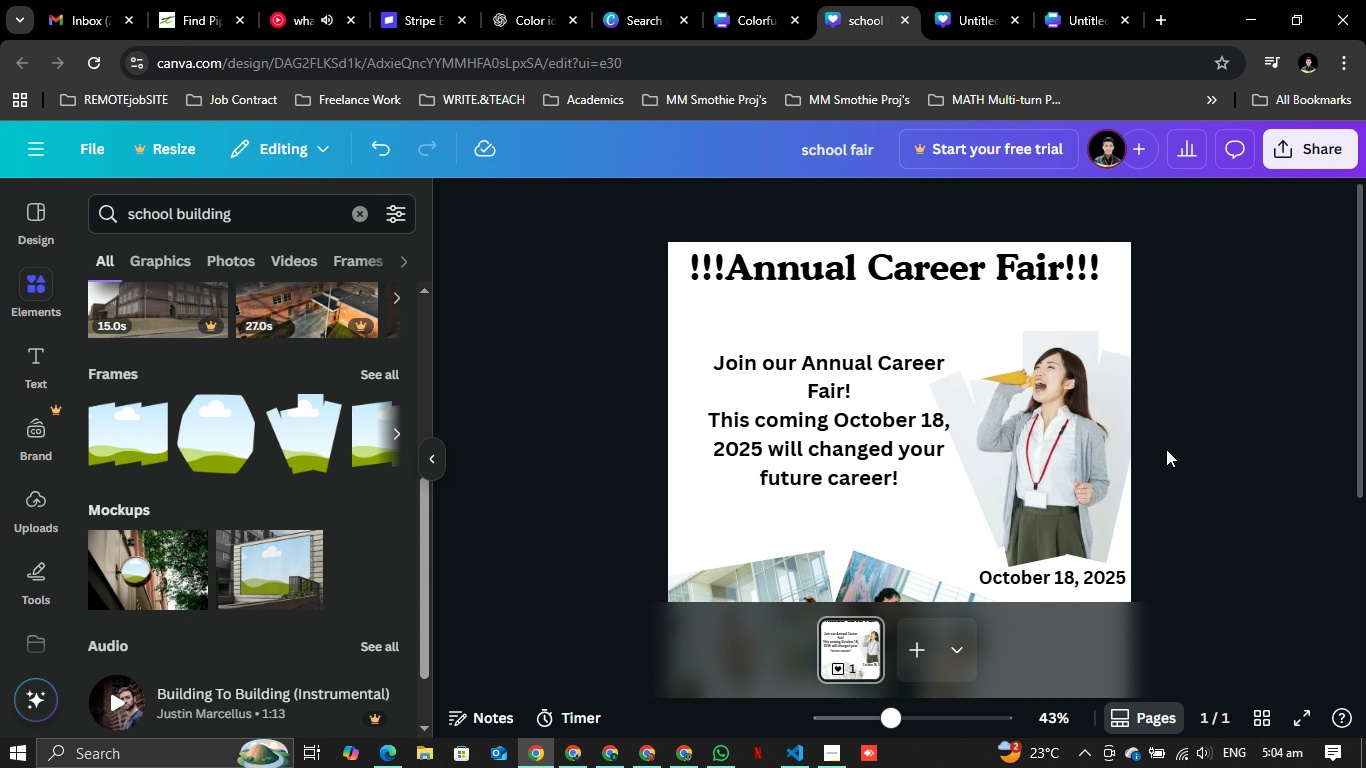 
wait(8.63)
 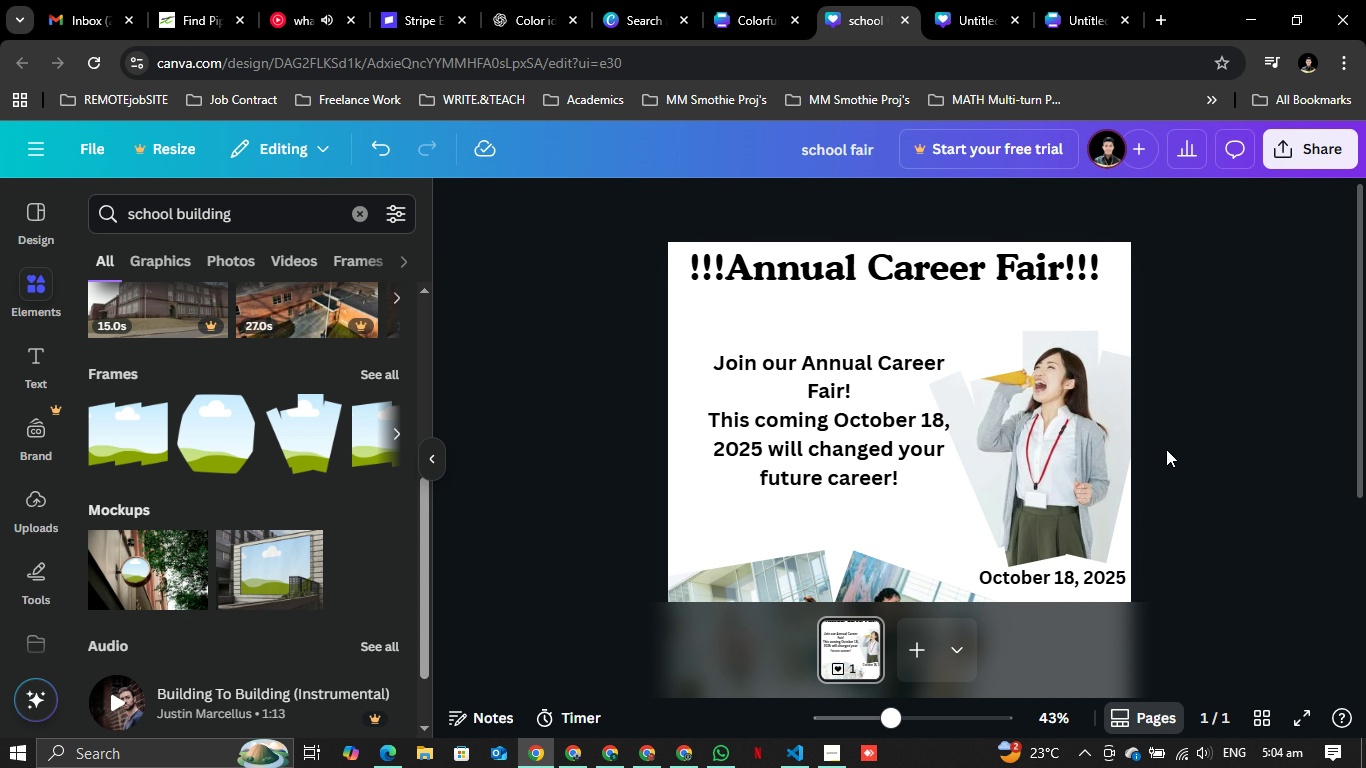 
scroll: coordinate [1305, 484], scroll_direction: down, amount: 2.0
 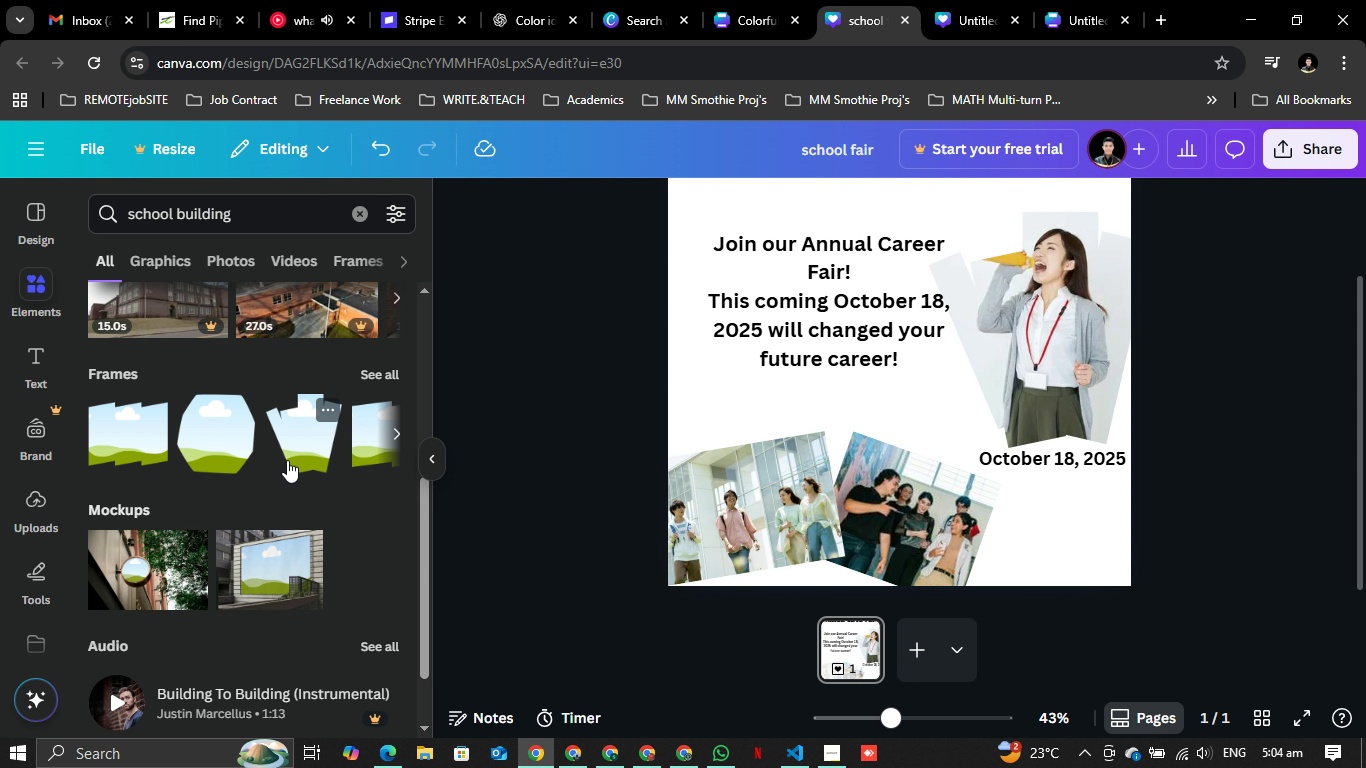 
left_click([204, 432])
 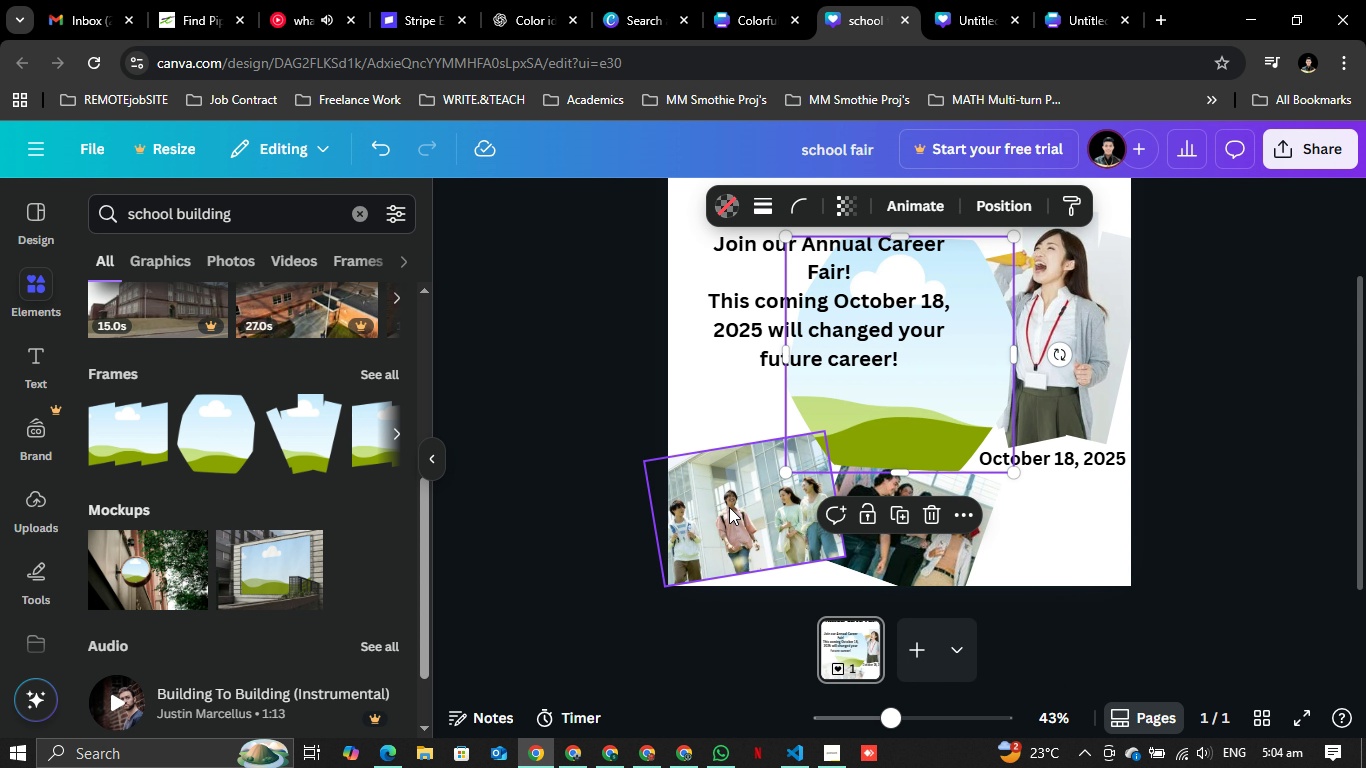 
left_click_drag(start_coordinate=[733, 509], to_coordinate=[878, 386])
 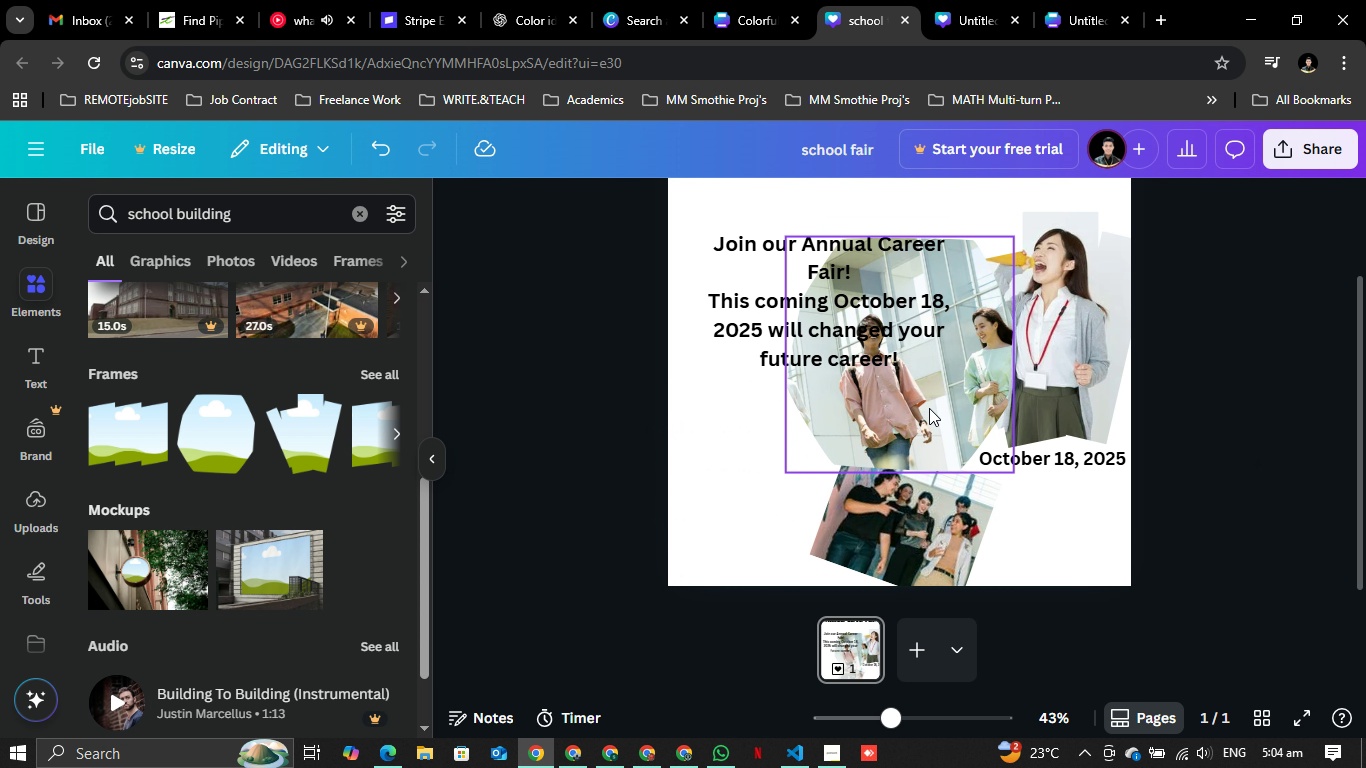 
left_click_drag(start_coordinate=[922, 402], to_coordinate=[790, 440])
 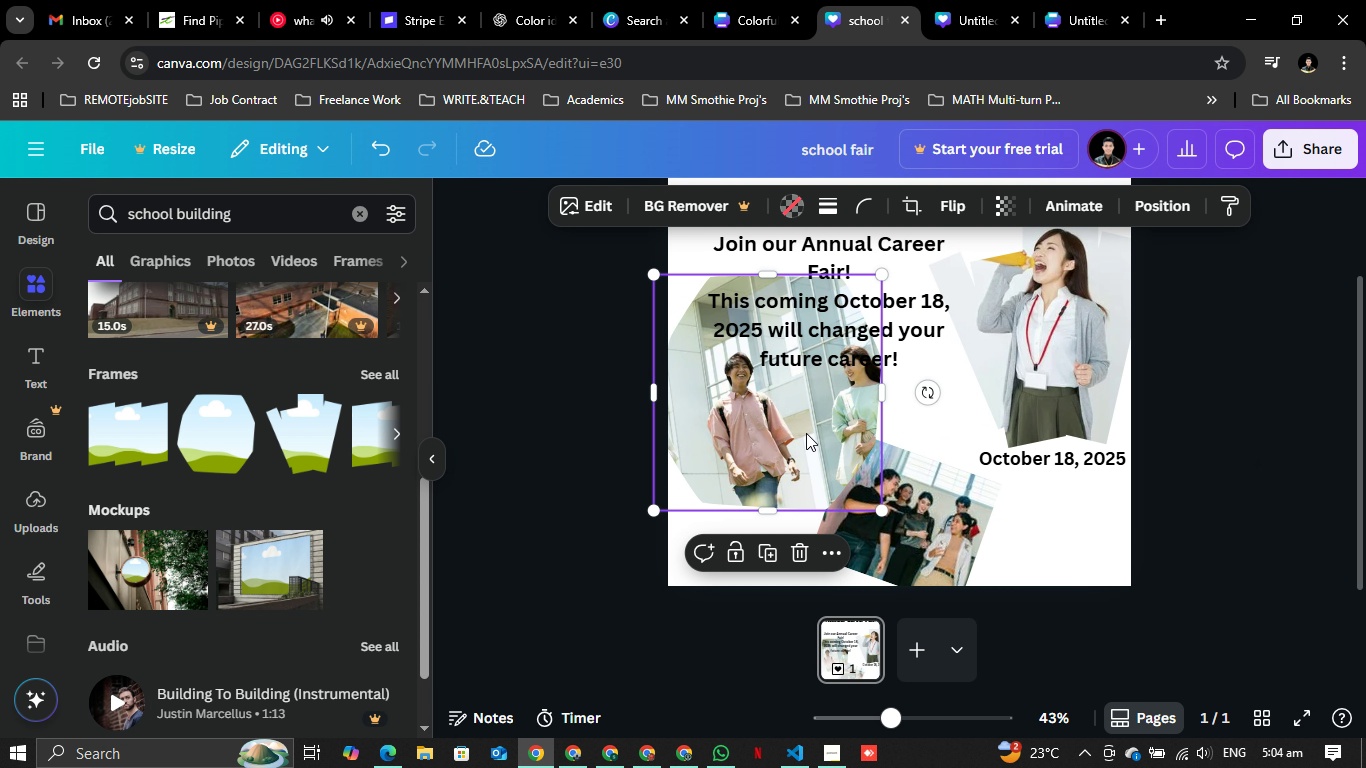 
left_click_drag(start_coordinate=[805, 432], to_coordinate=[779, 386])
 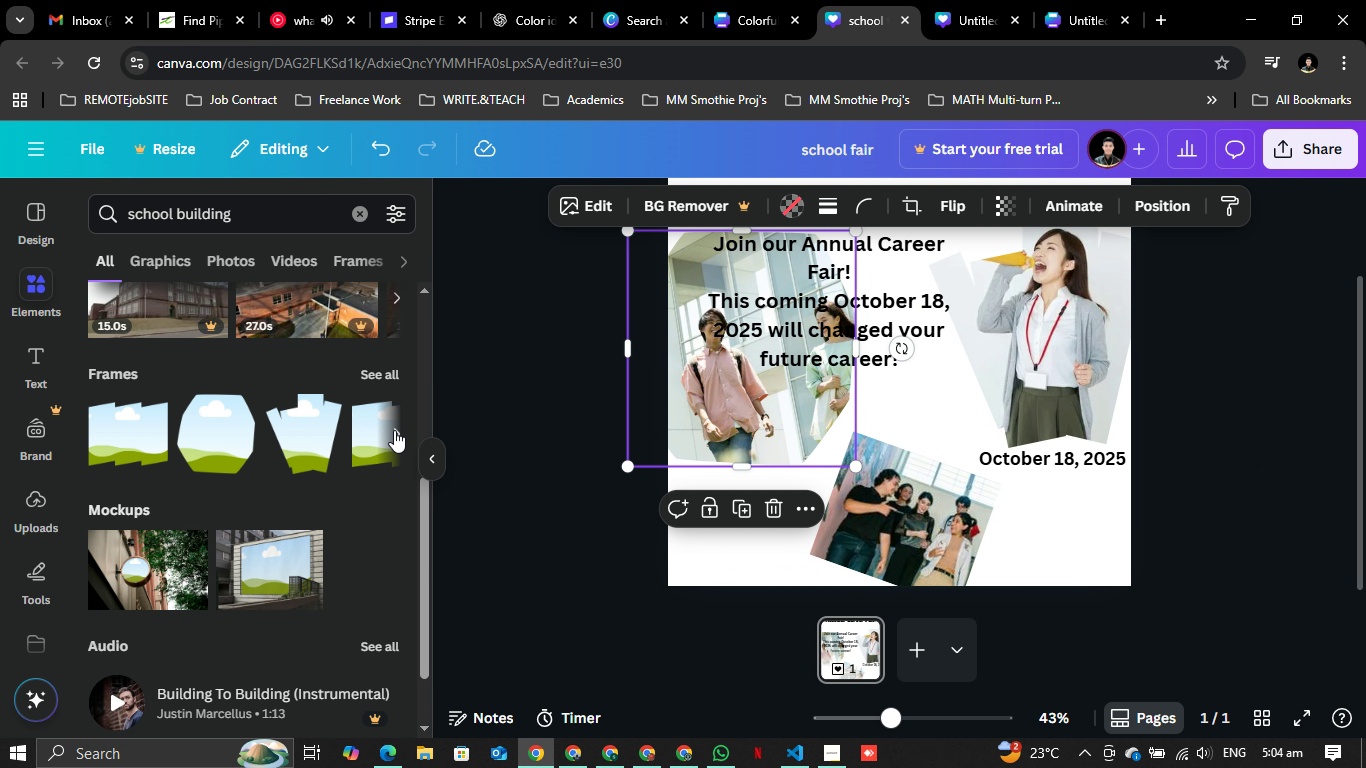 
left_click([393, 427])
 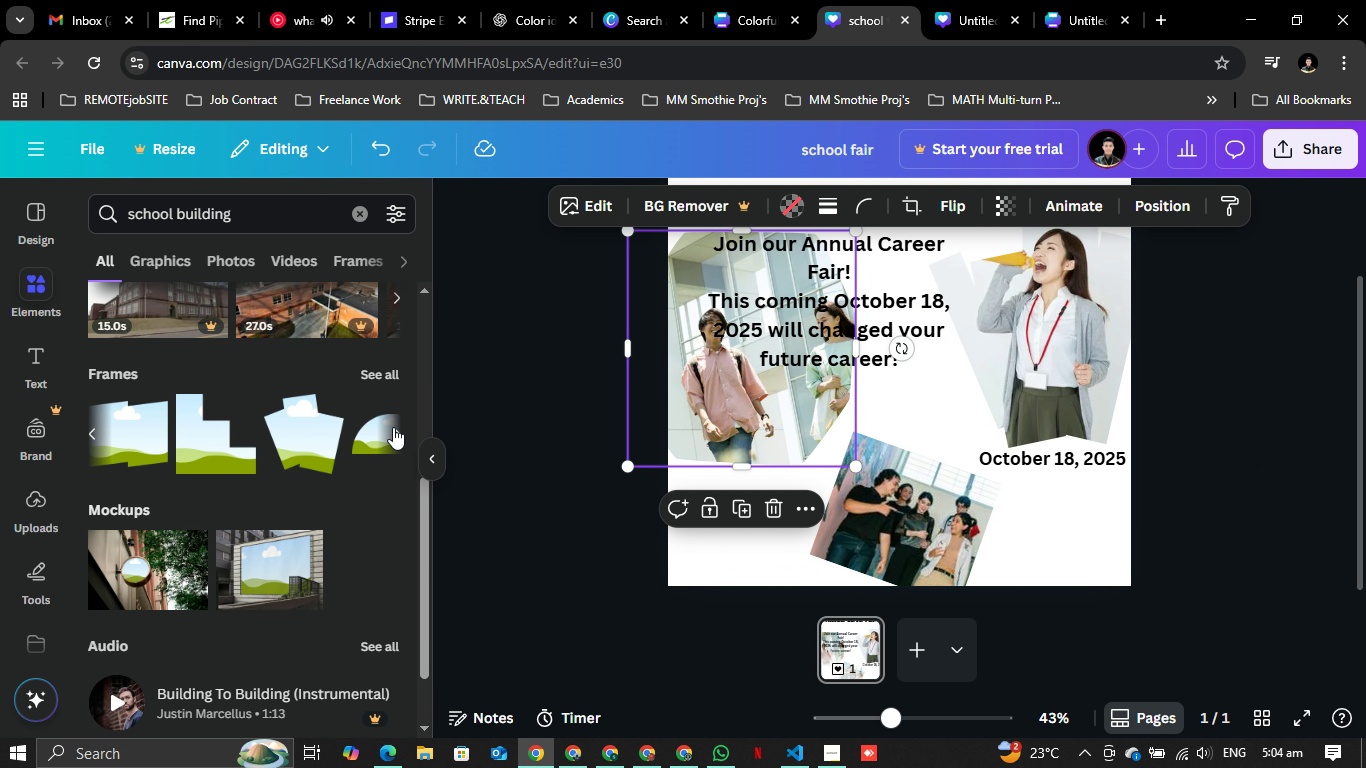 
left_click([393, 427])
 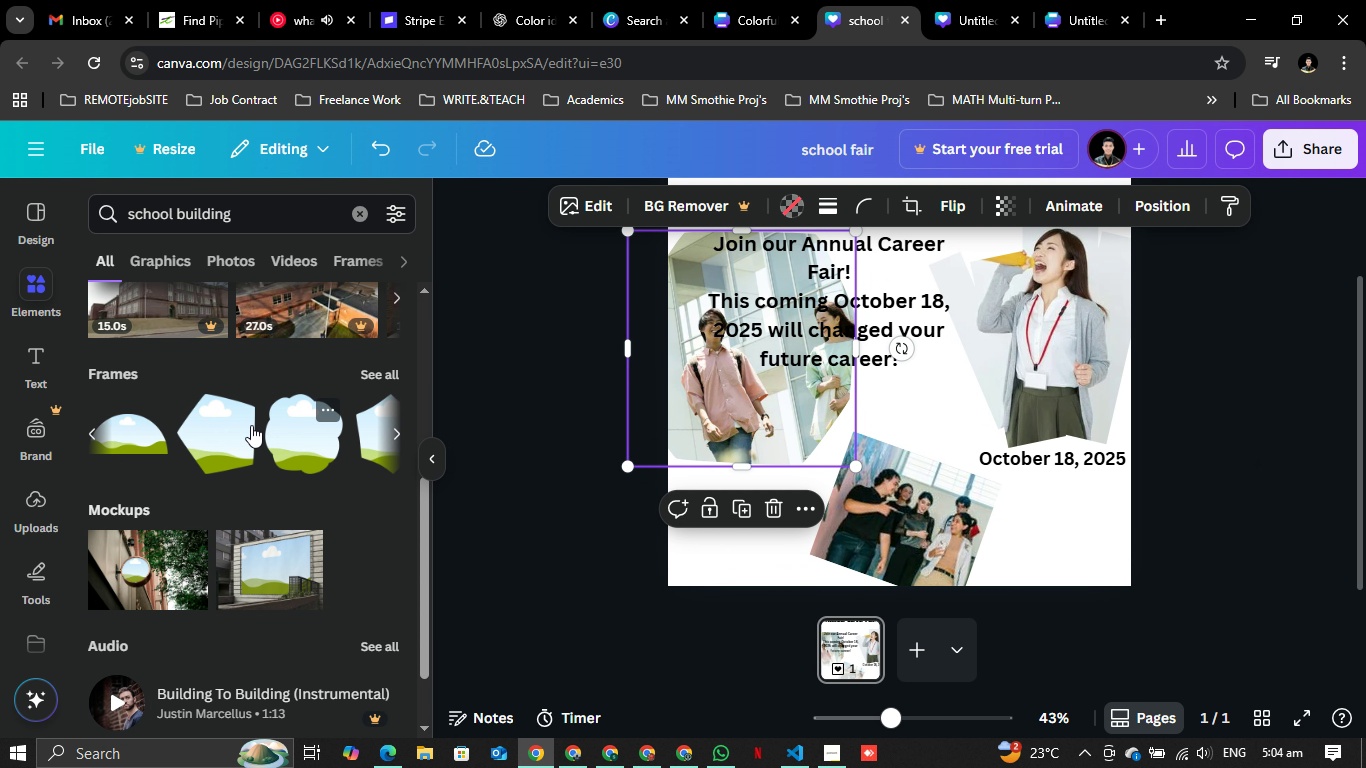 
left_click_drag(start_coordinate=[233, 425], to_coordinate=[228, 424])
 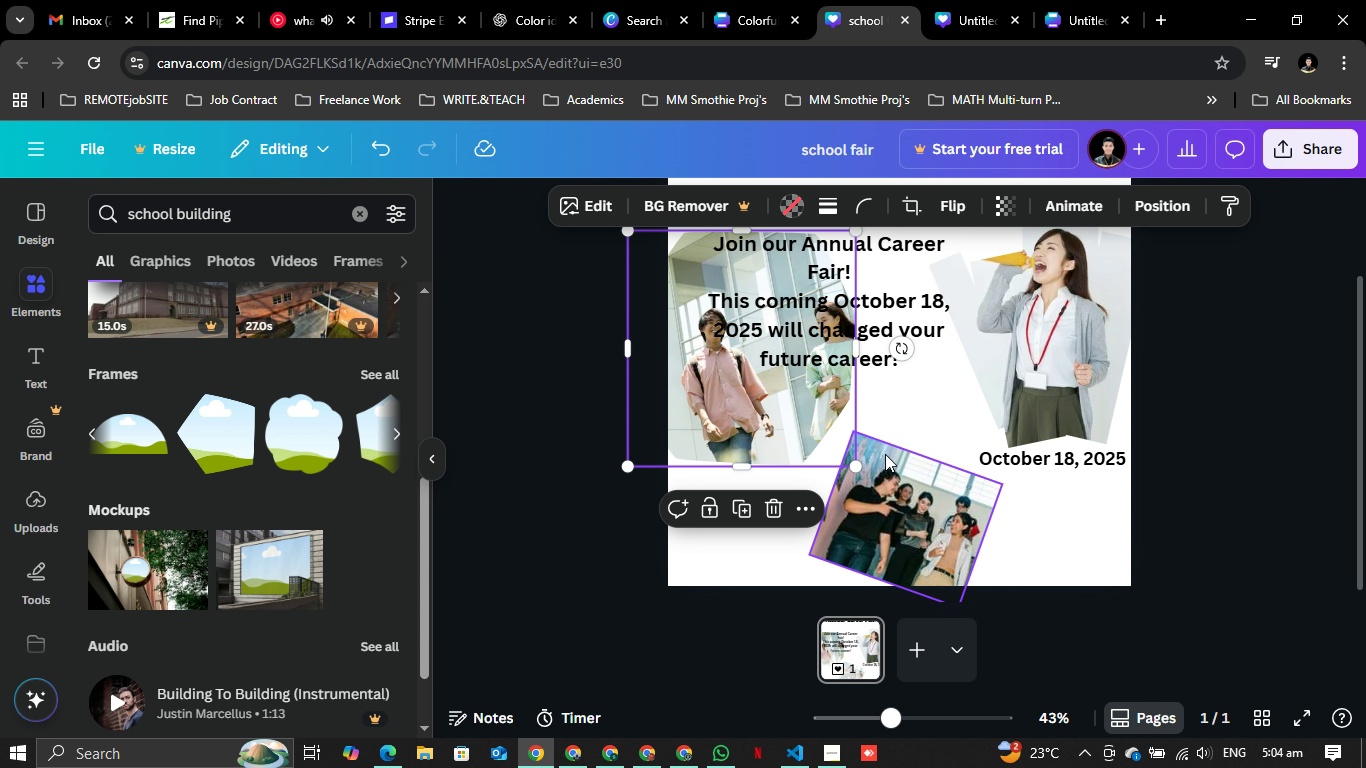 
left_click_drag(start_coordinate=[793, 403], to_coordinate=[821, 419])
 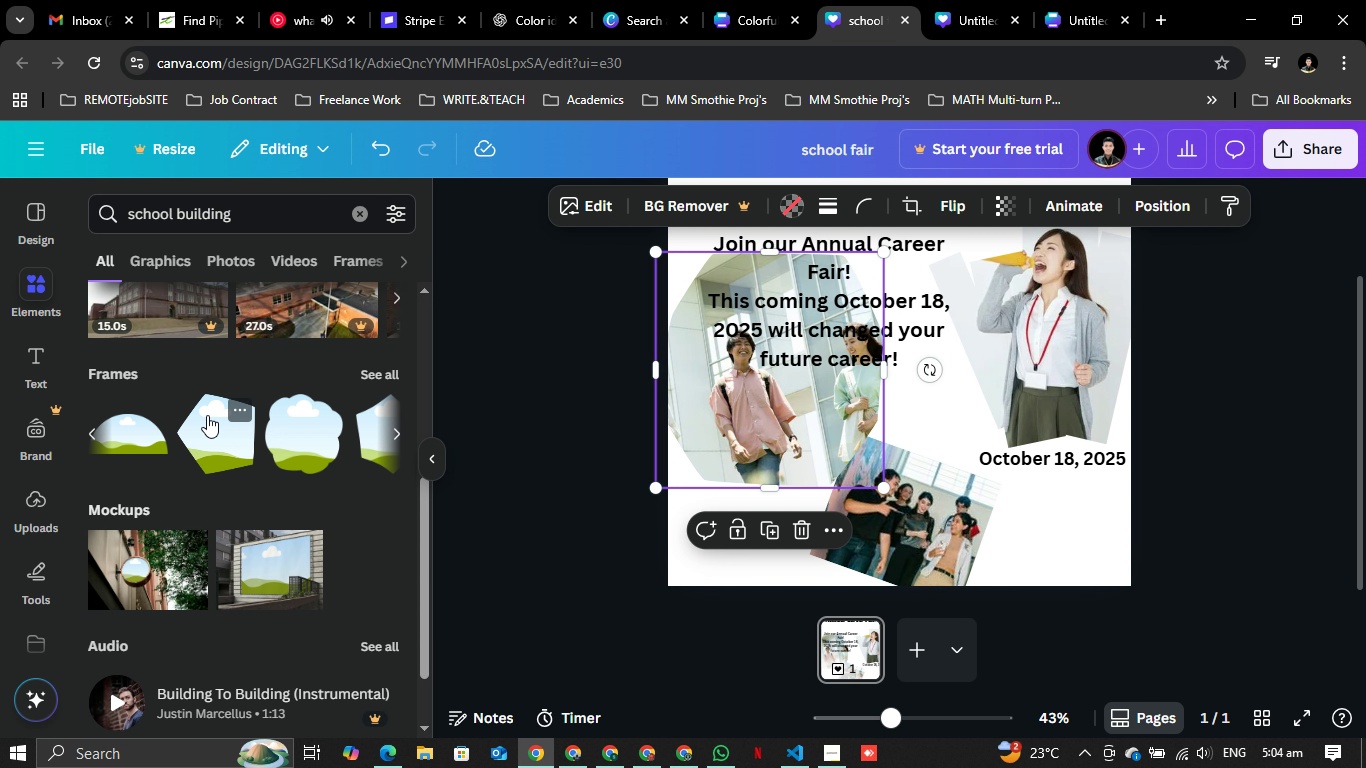 
left_click([207, 415])
 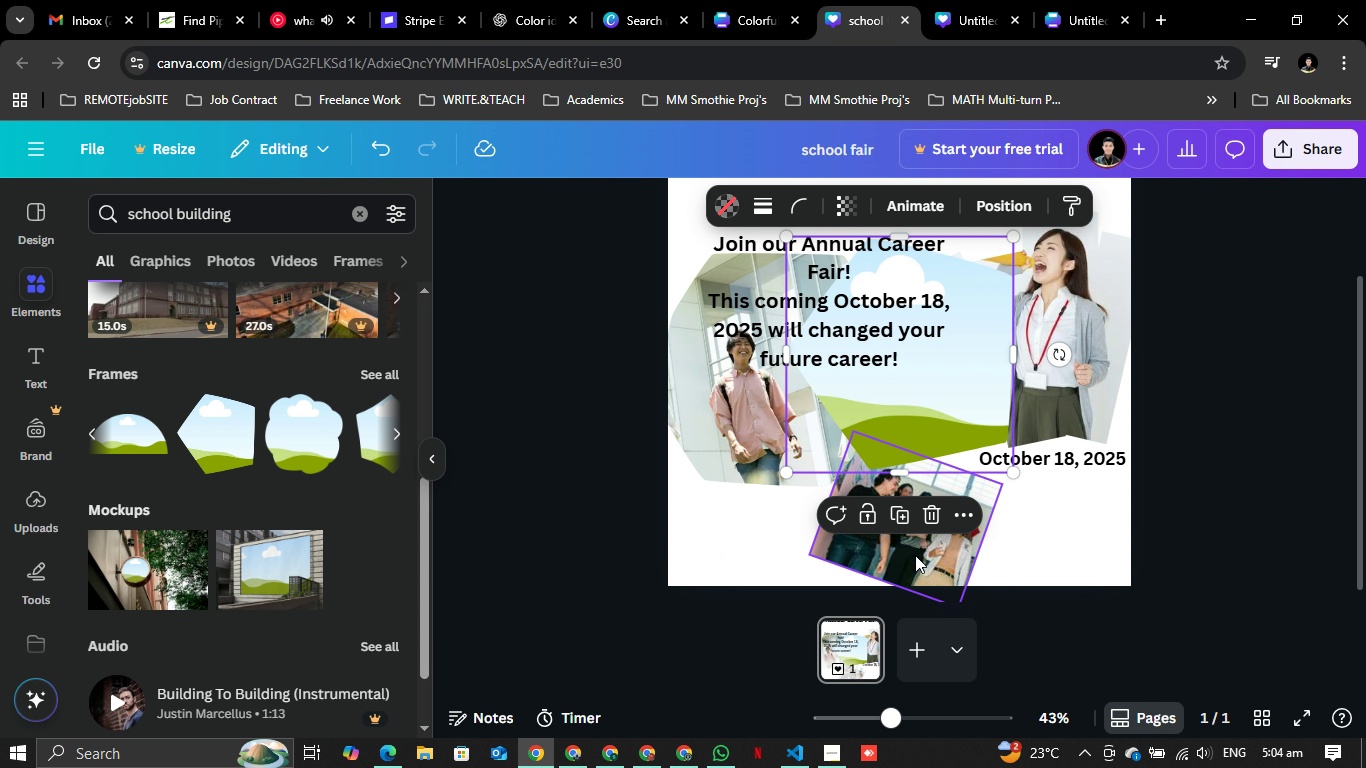 
left_click_drag(start_coordinate=[915, 558], to_coordinate=[927, 403])
 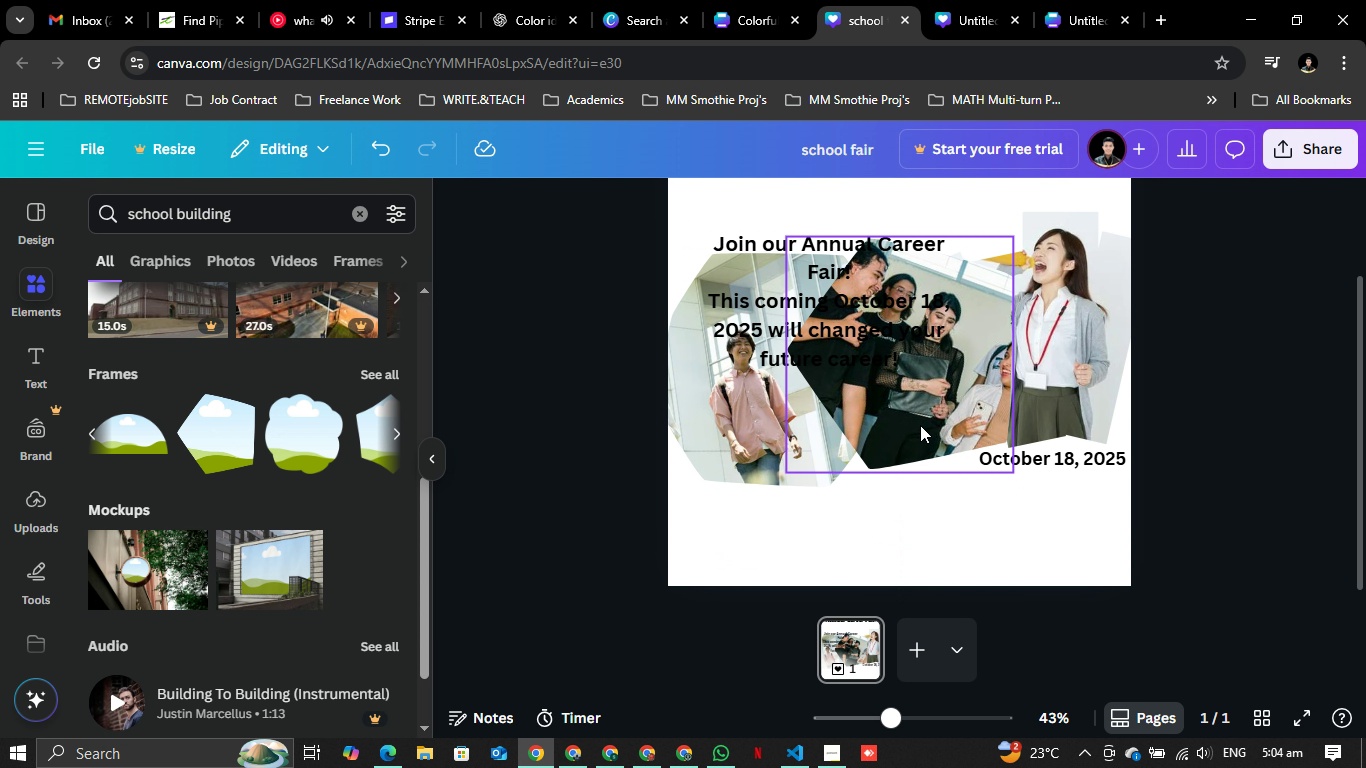 
left_click_drag(start_coordinate=[919, 421], to_coordinate=[966, 573])
 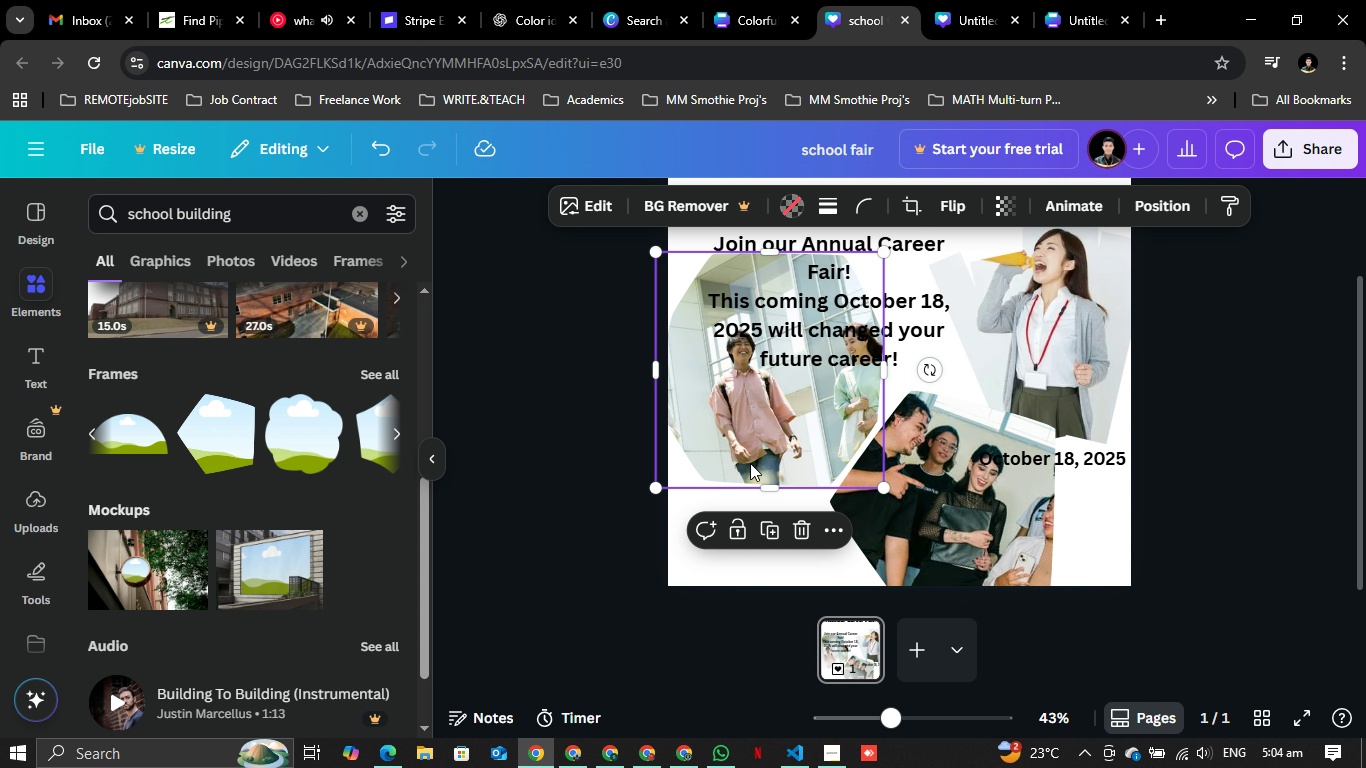 
left_click_drag(start_coordinate=[750, 455], to_coordinate=[740, 578])
 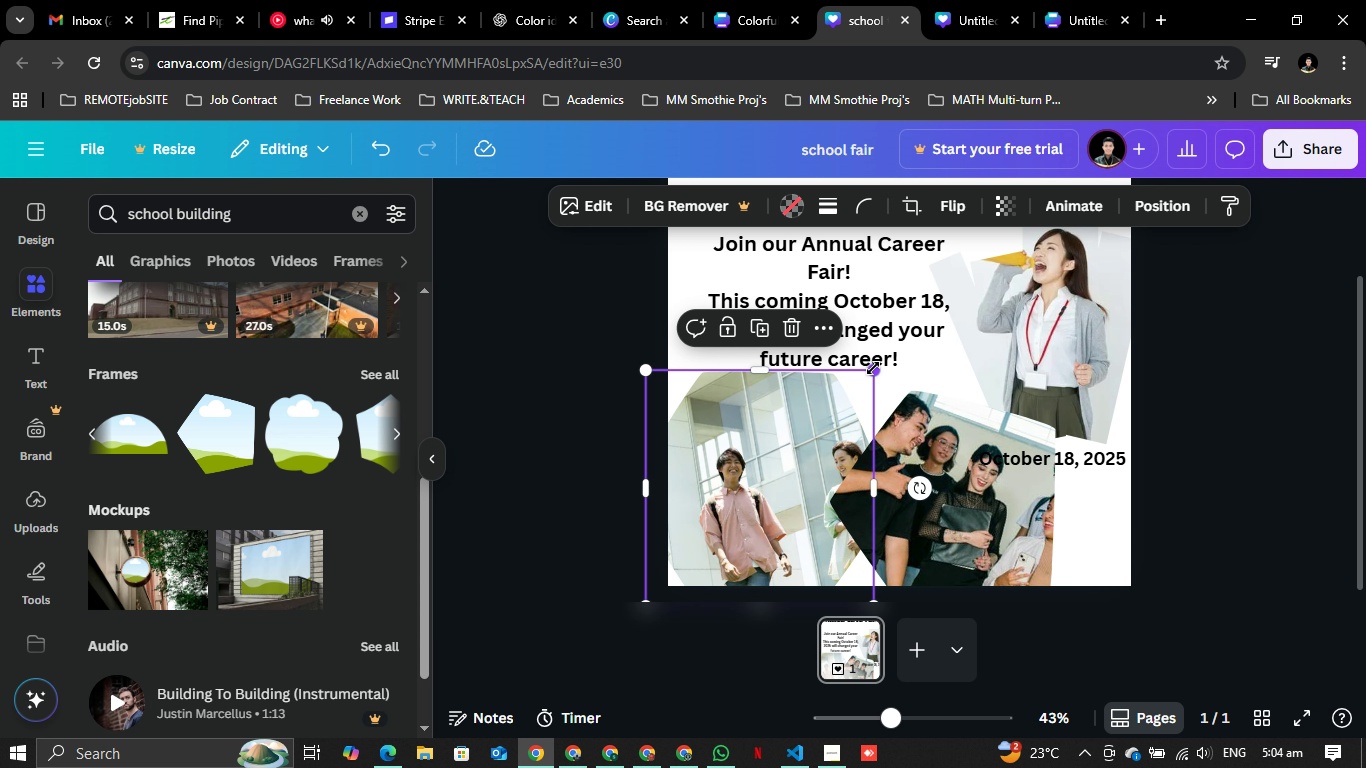 
left_click_drag(start_coordinate=[874, 368], to_coordinate=[823, 428])
 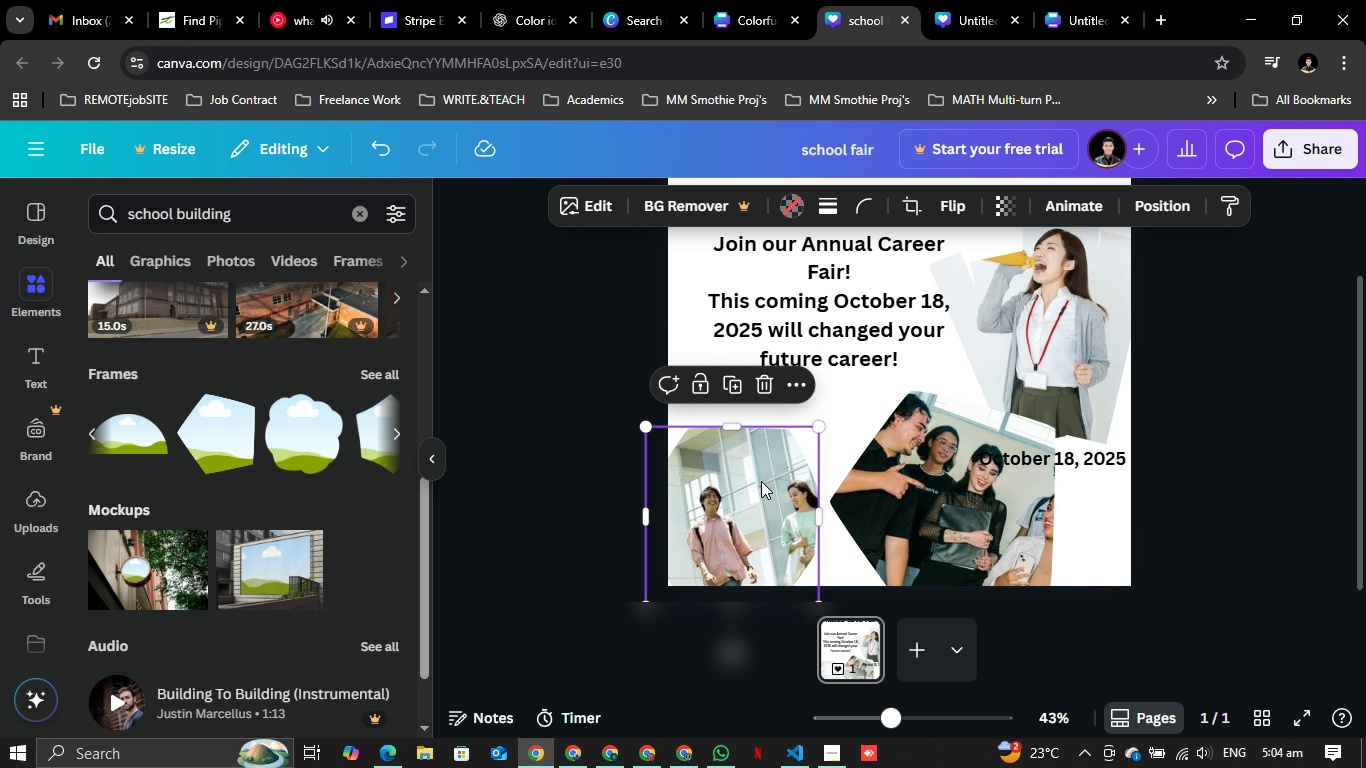 
left_click_drag(start_coordinate=[762, 481], to_coordinate=[765, 456])
 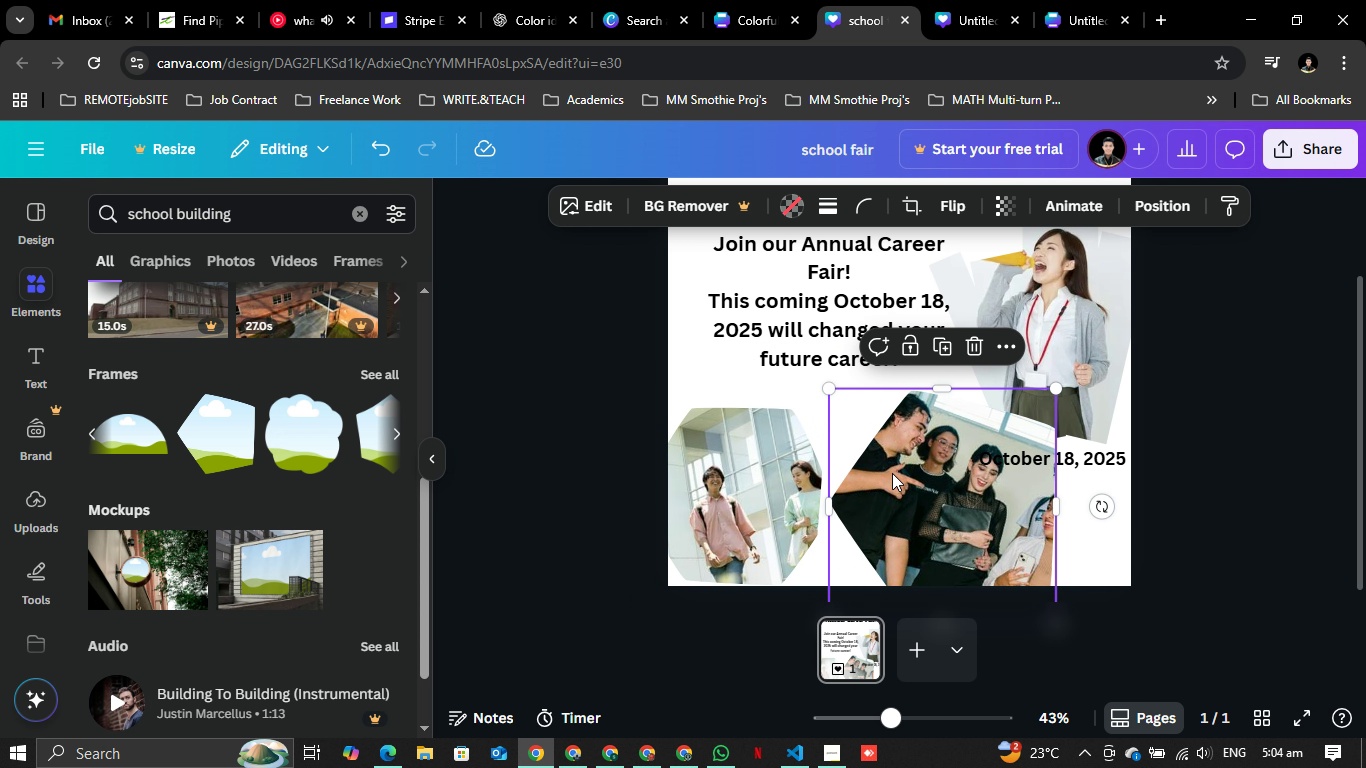 
left_click_drag(start_coordinate=[894, 473], to_coordinate=[848, 449])
 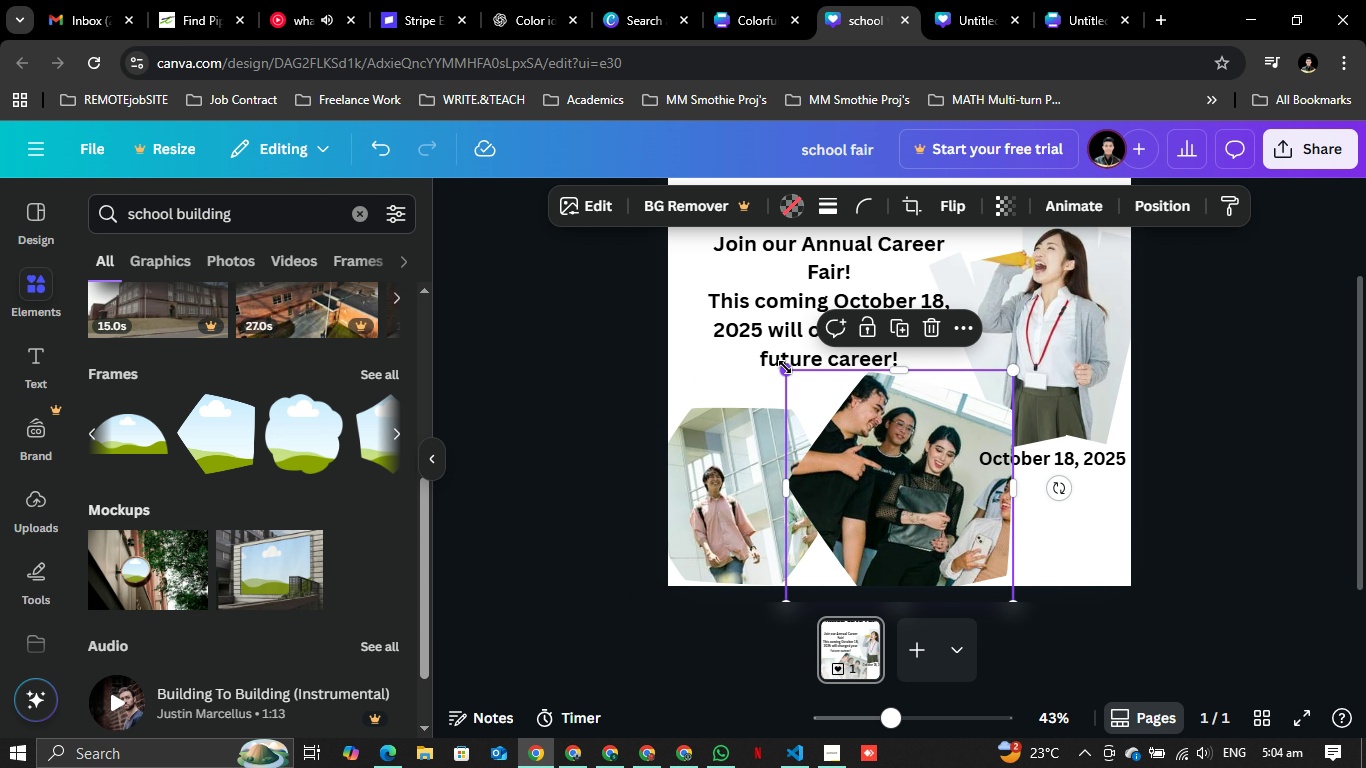 
left_click_drag(start_coordinate=[785, 367], to_coordinate=[835, 411])
 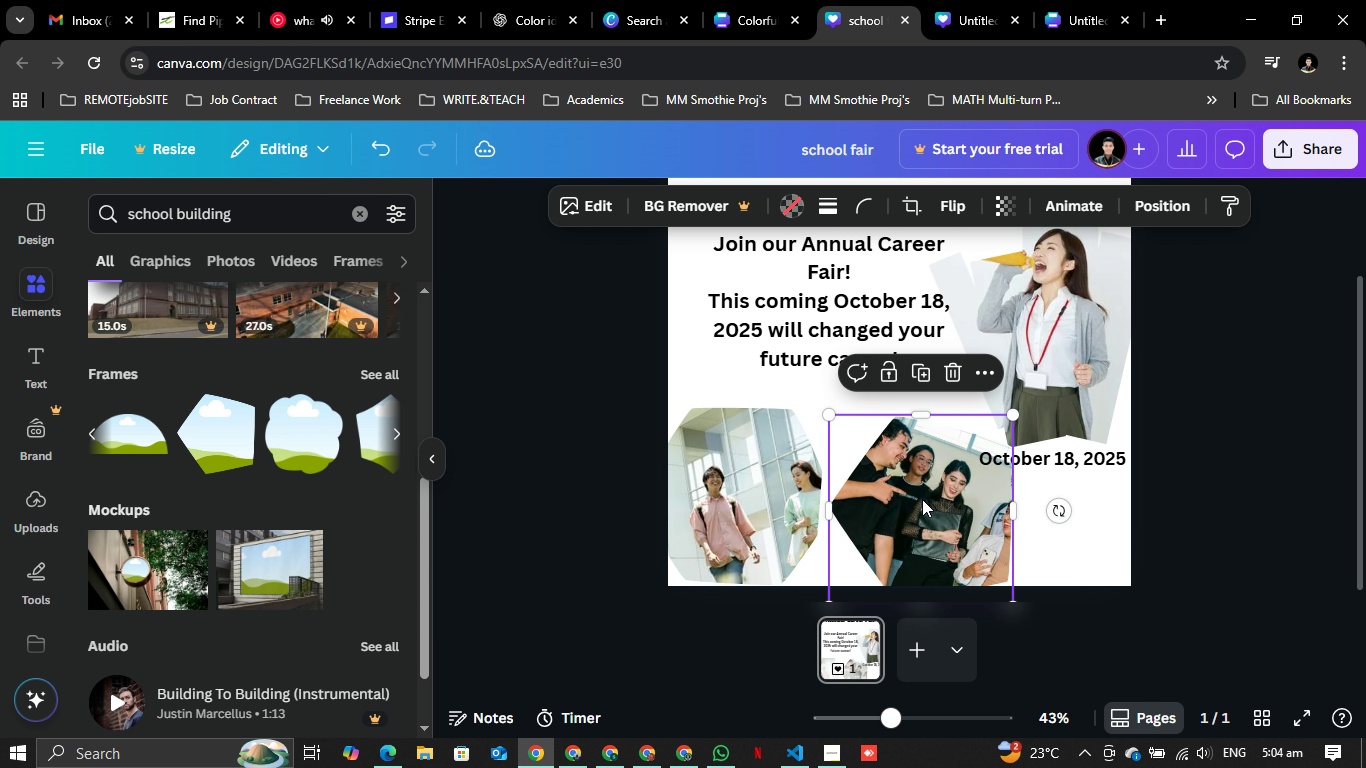 
left_click_drag(start_coordinate=[920, 499], to_coordinate=[893, 492])
 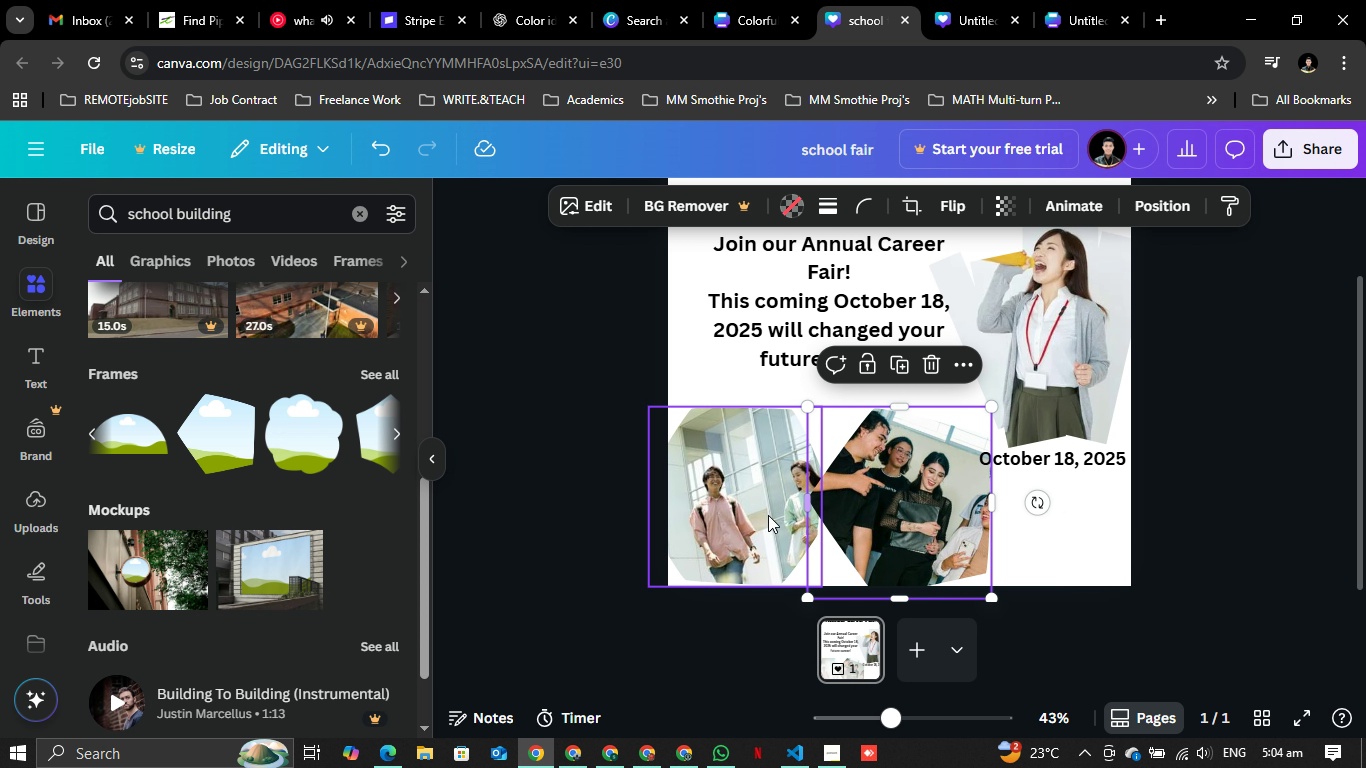 
left_click_drag(start_coordinate=[764, 515], to_coordinate=[782, 486])
 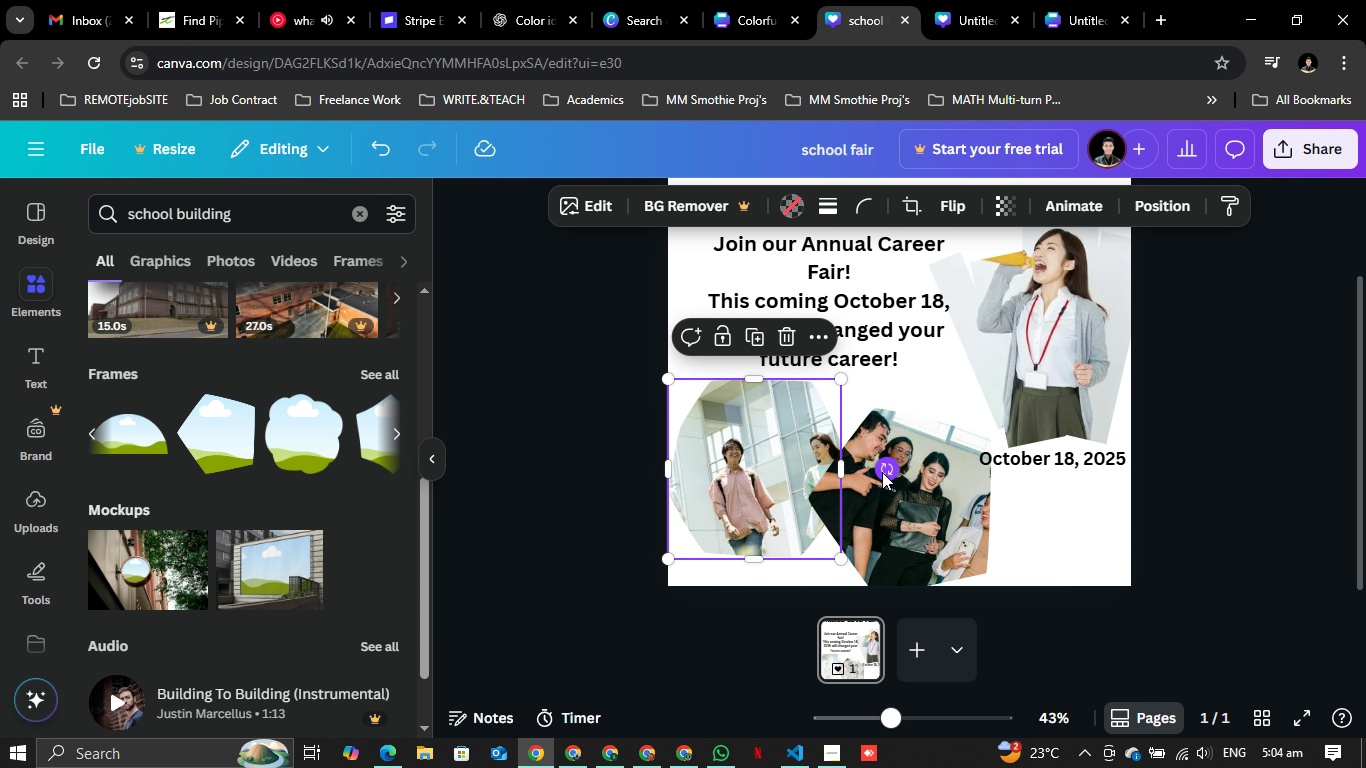 
left_click_drag(start_coordinate=[882, 471], to_coordinate=[869, 462])
 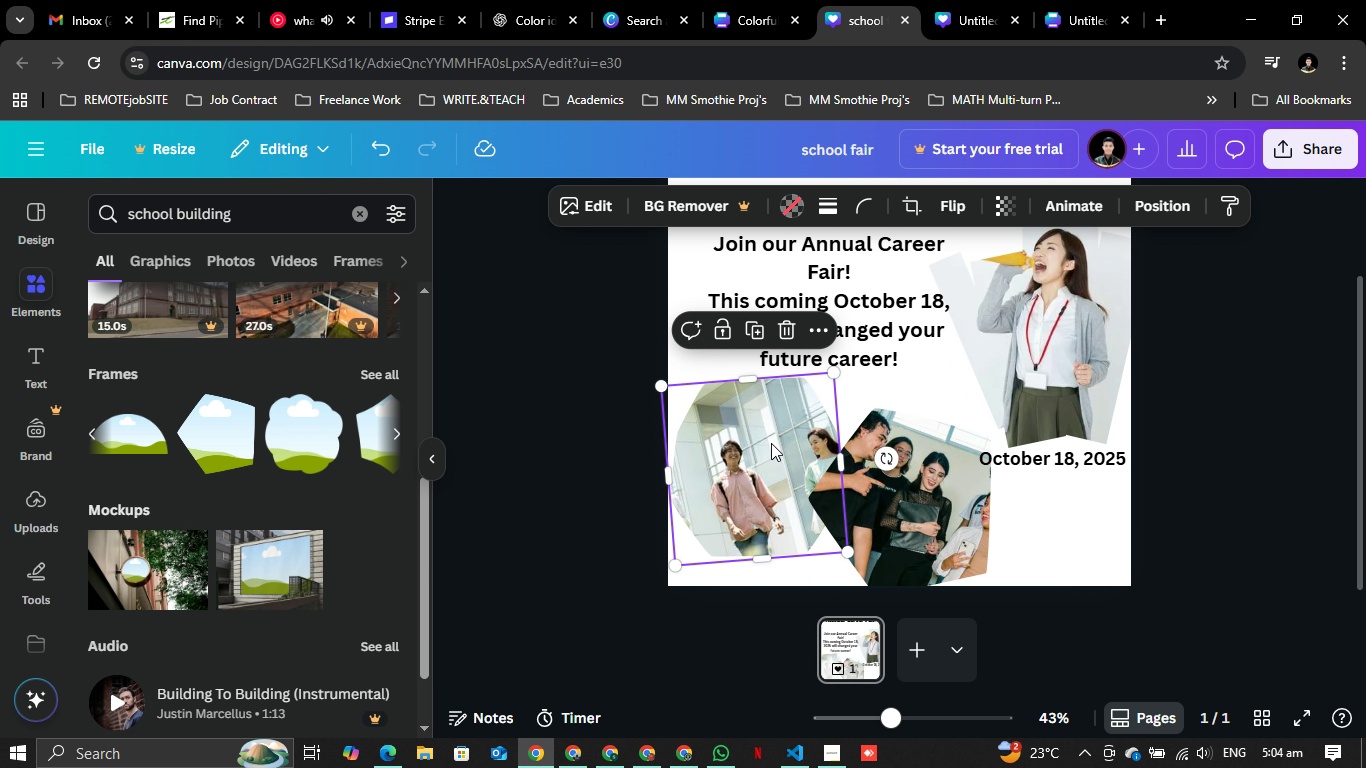 
left_click_drag(start_coordinate=[773, 440], to_coordinate=[768, 469])
 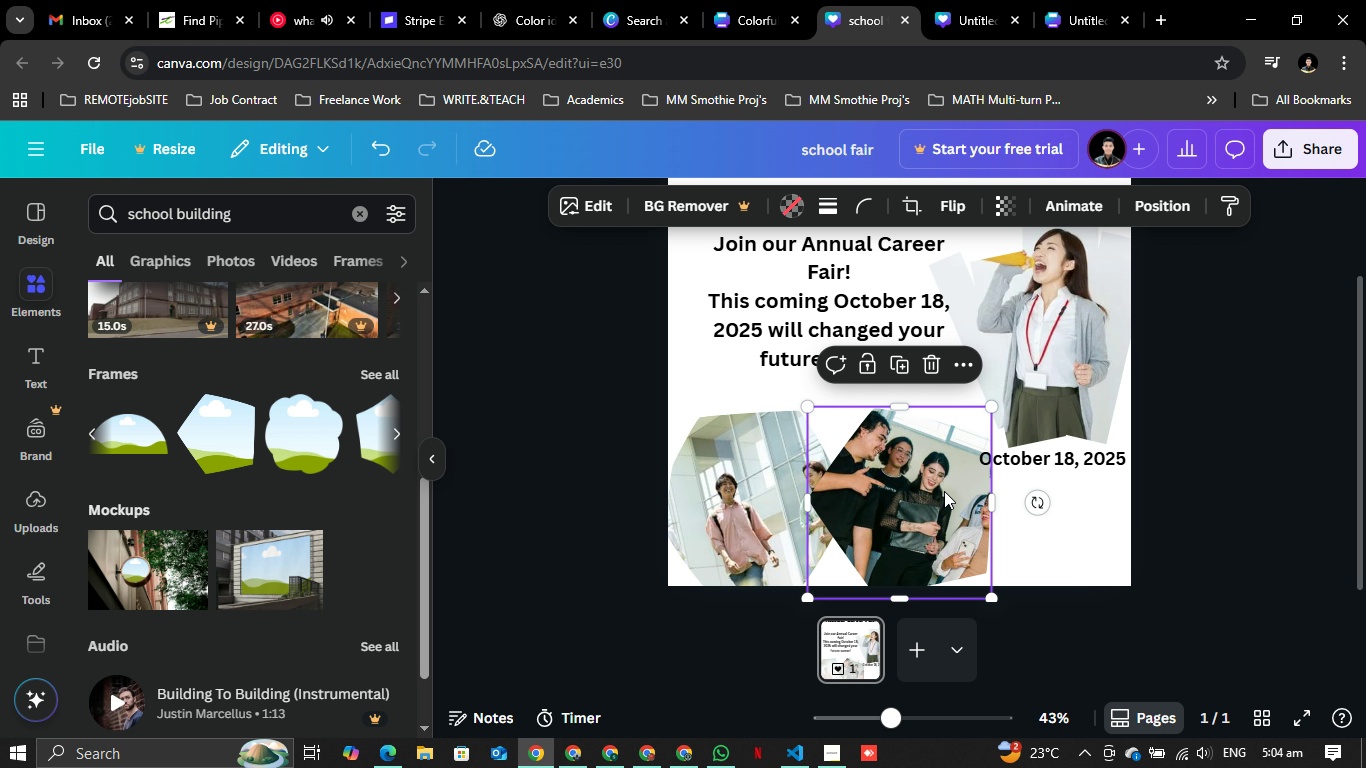 
left_click_drag(start_coordinate=[944, 491], to_coordinate=[944, 480])
 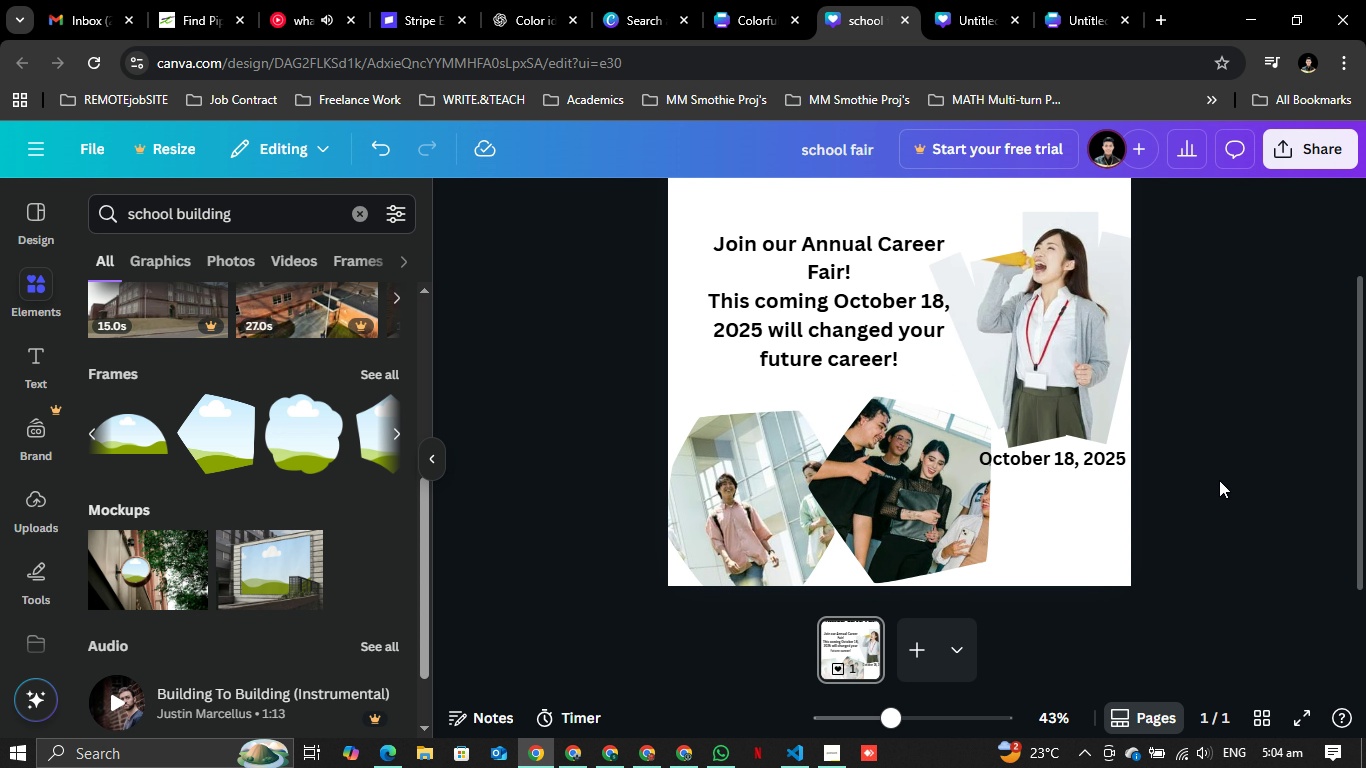 
scroll: coordinate [1079, 427], scroll_direction: up, amount: 3.0
 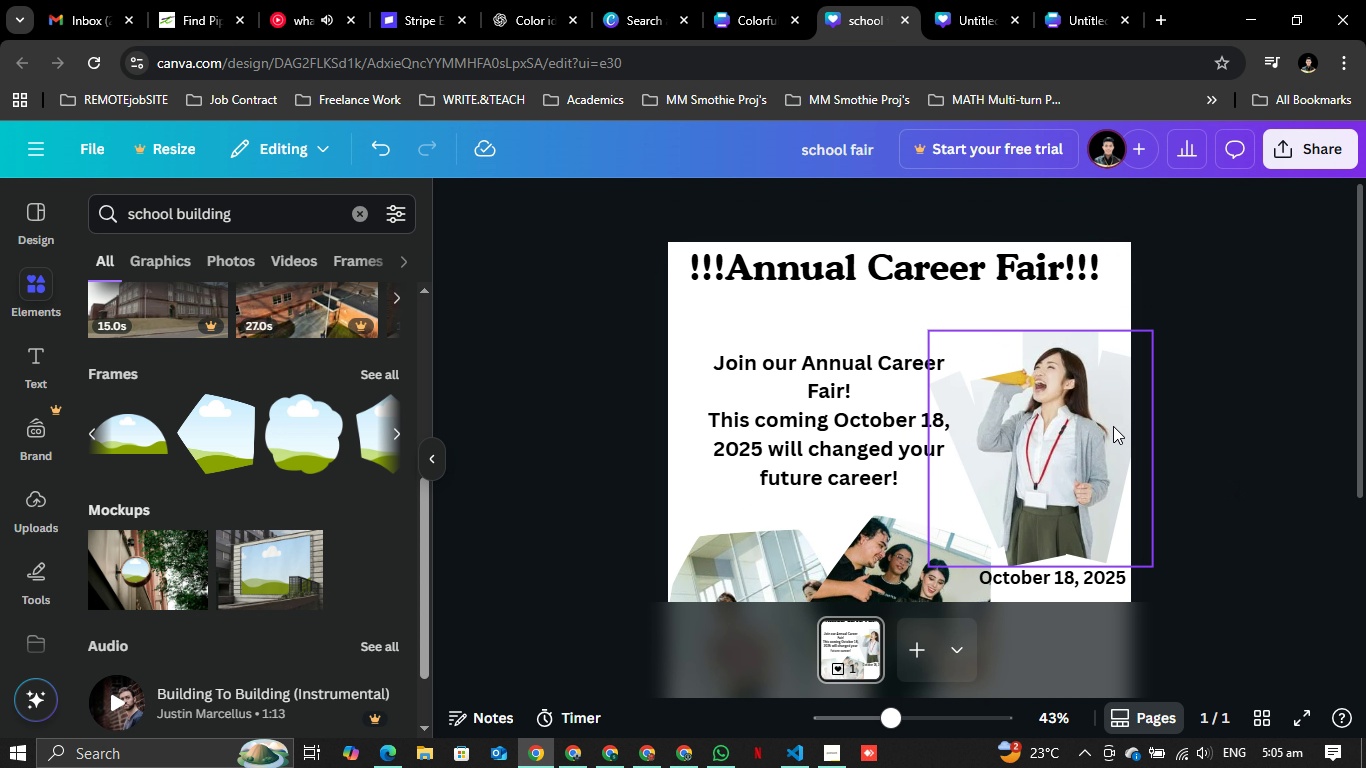 
scroll: coordinate [1115, 427], scroll_direction: down, amount: 2.0
 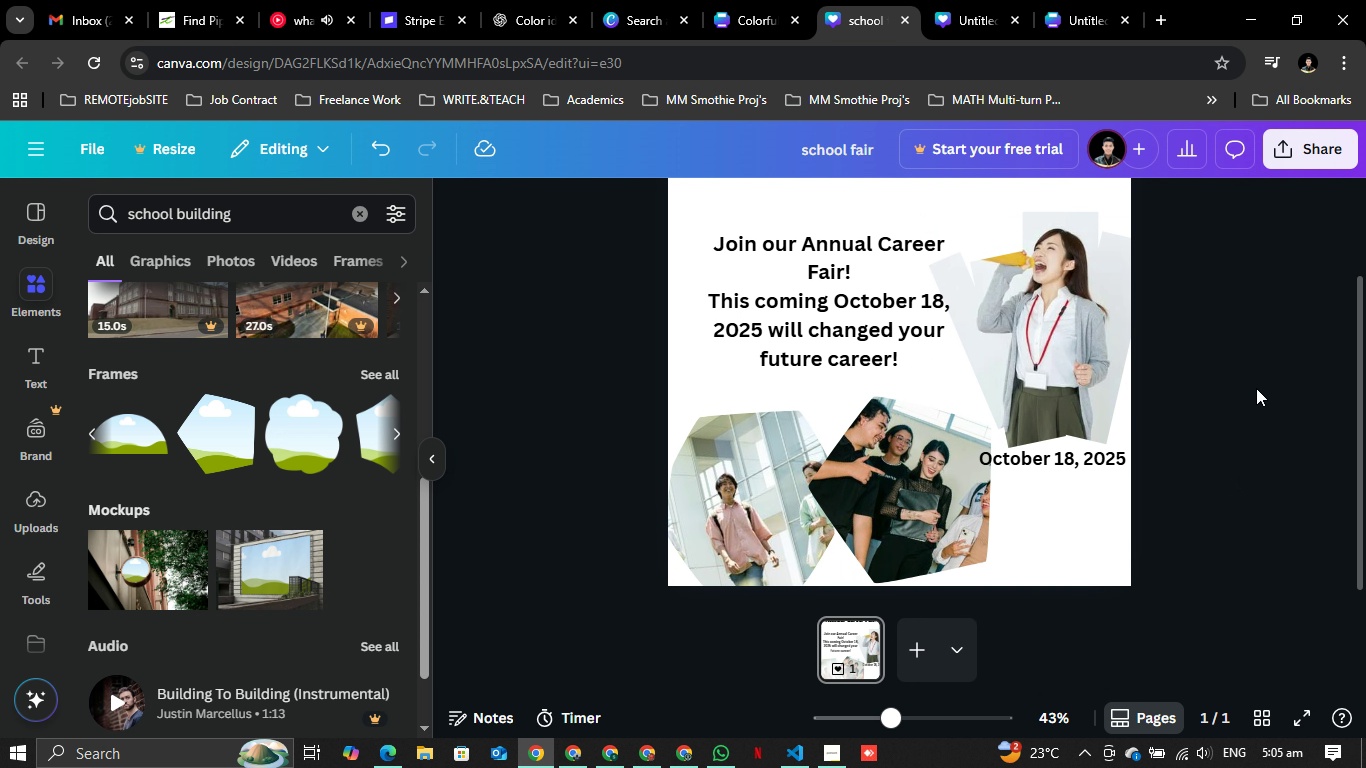 
left_click([1252, 388])
 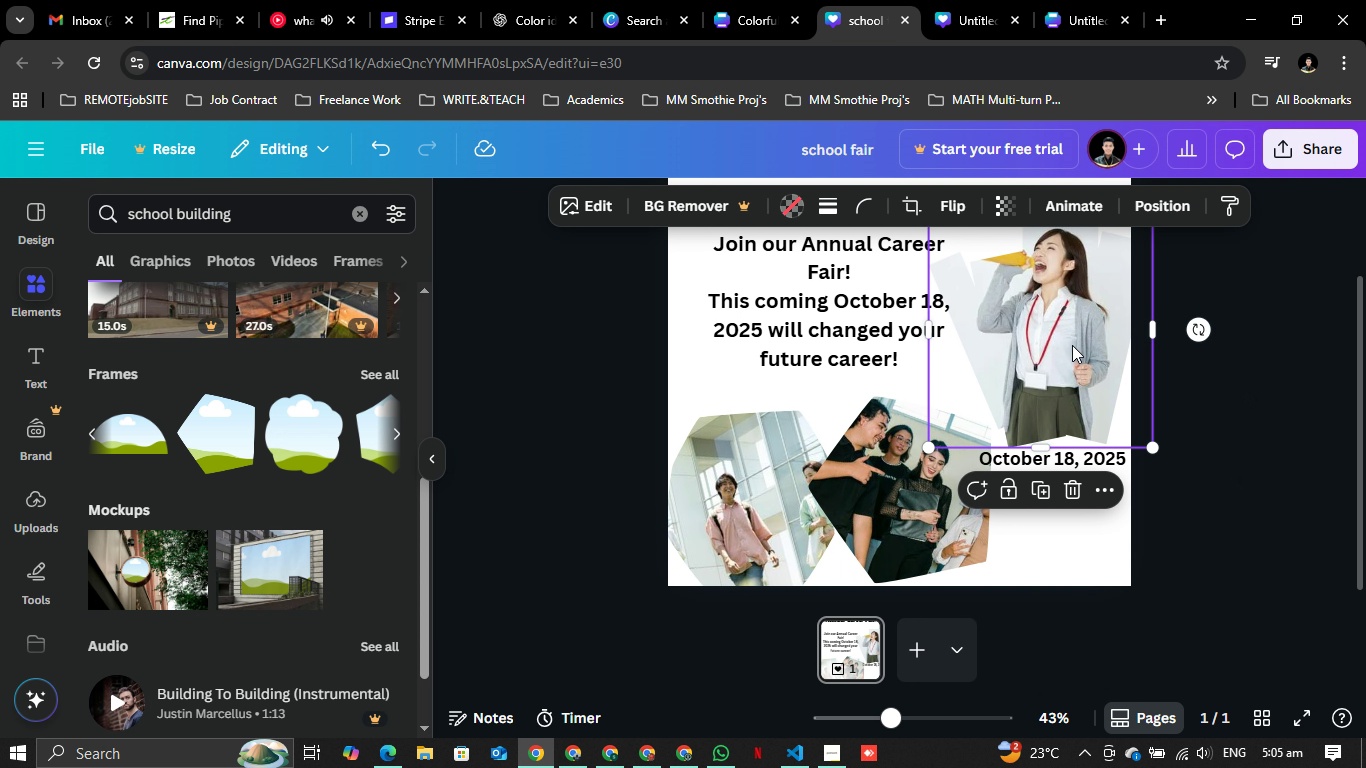 
left_click([1072, 345])
 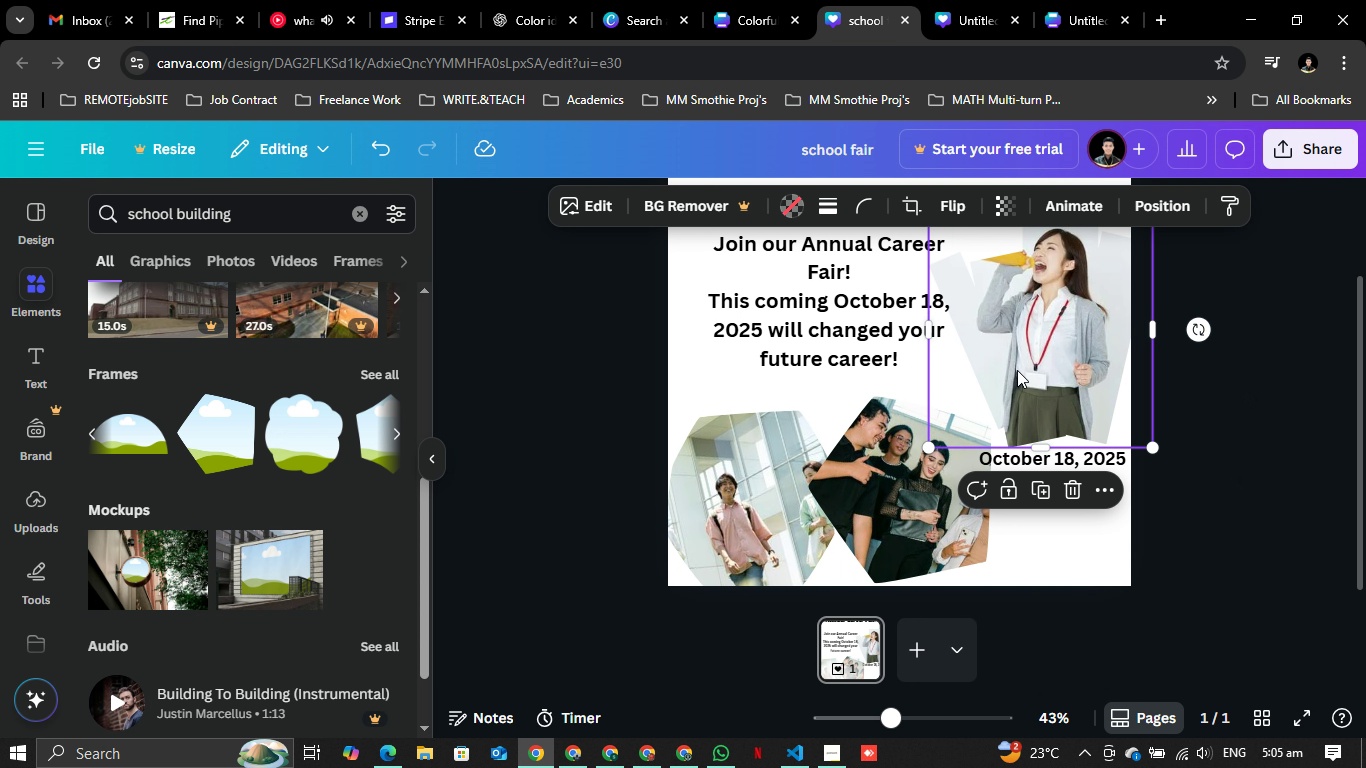 
scroll: coordinate [1018, 376], scroll_direction: up, amount: 2.0
 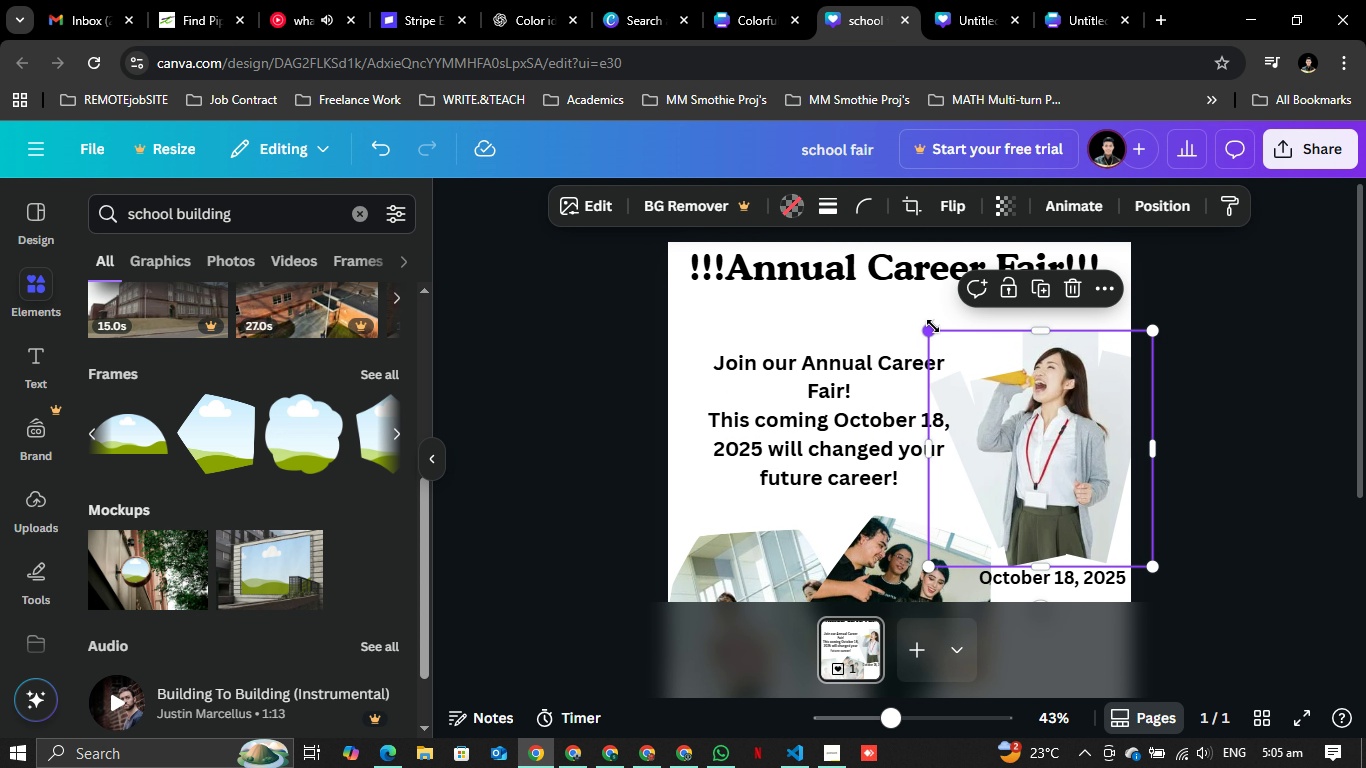 
left_click_drag(start_coordinate=[932, 326], to_coordinate=[956, 344])
 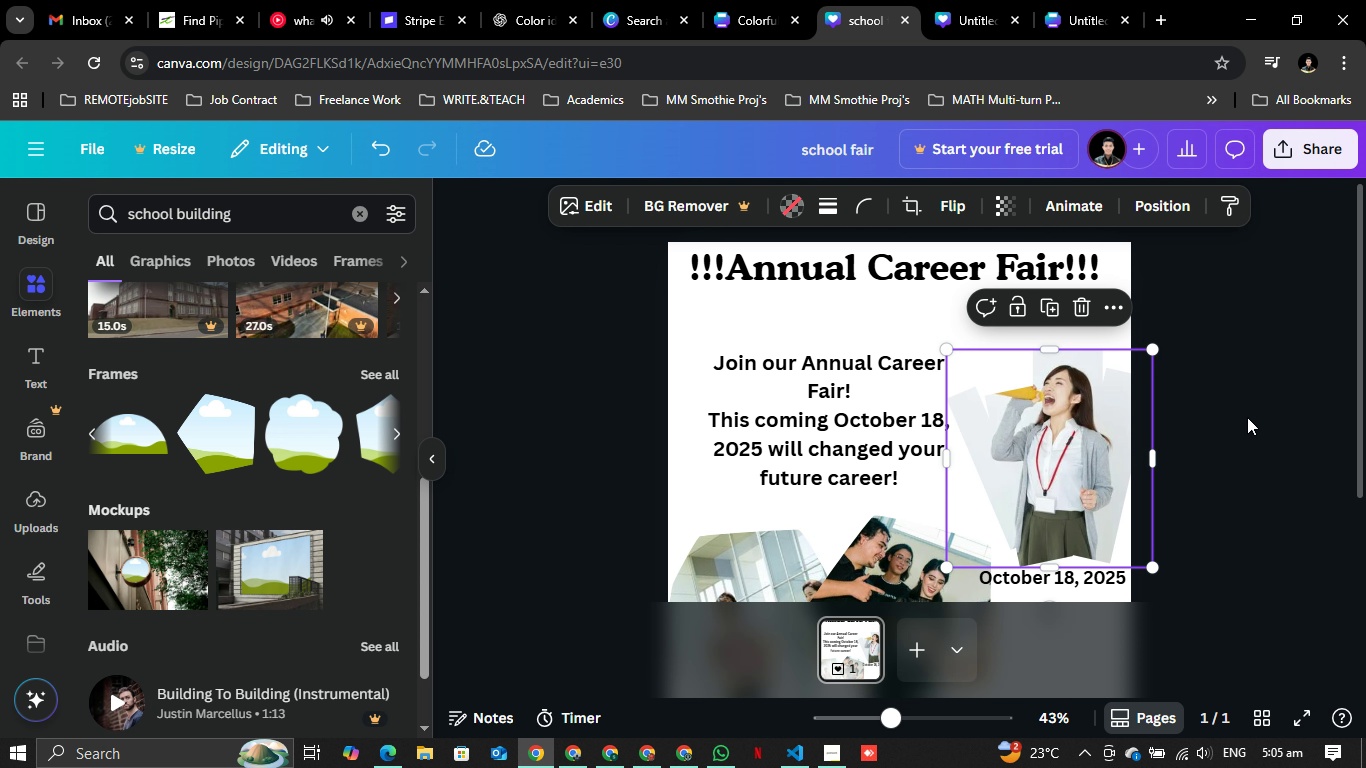 
left_click([1247, 417])
 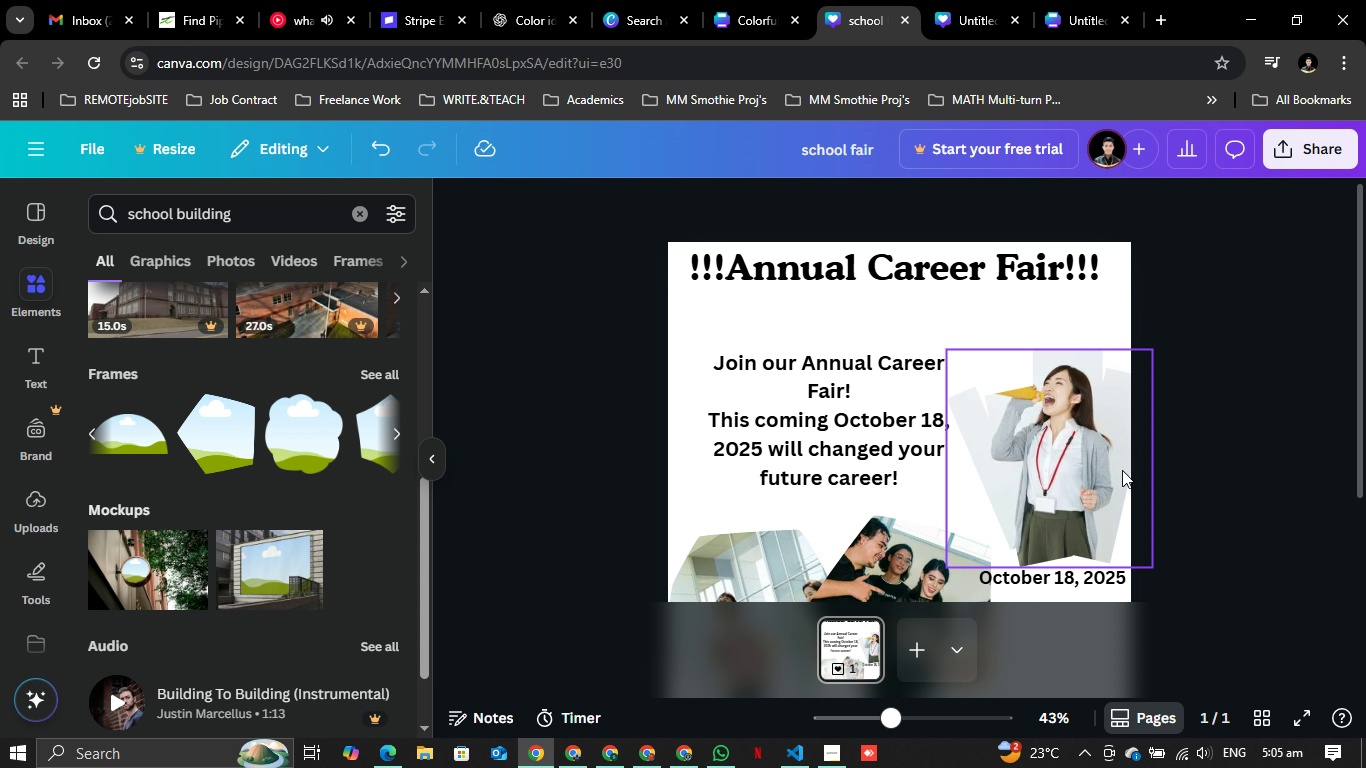 
left_click_drag(start_coordinate=[1114, 469], to_coordinate=[1107, 462])
 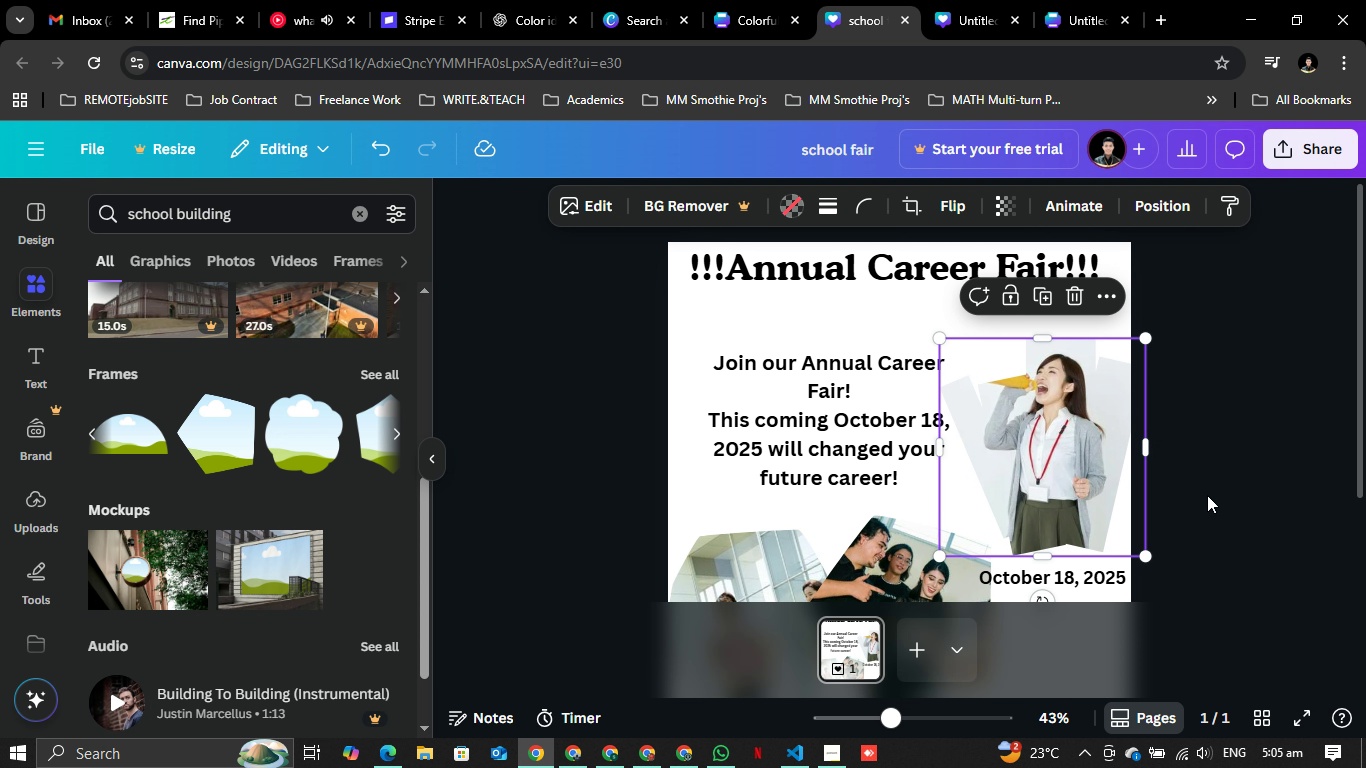 
left_click([1207, 495])
 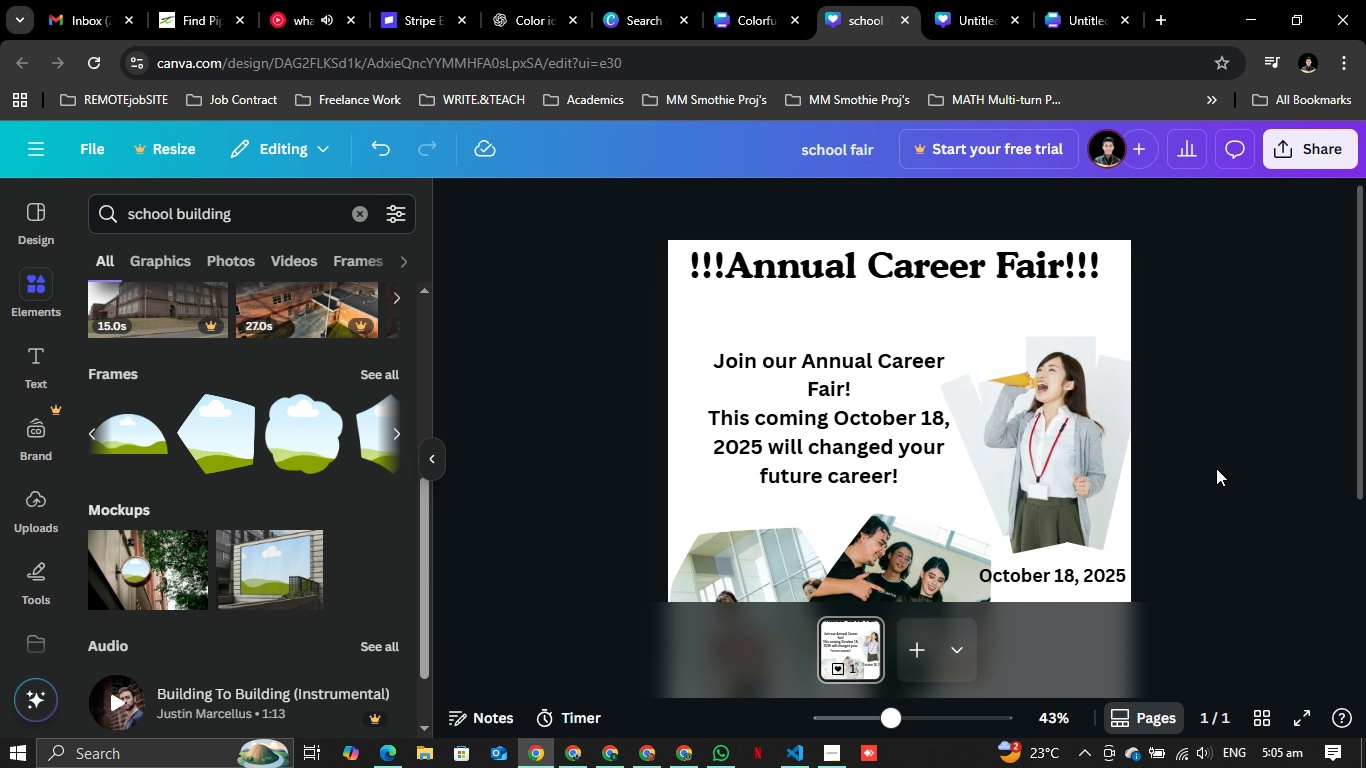 
scroll: coordinate [1216, 468], scroll_direction: down, amount: 2.0
 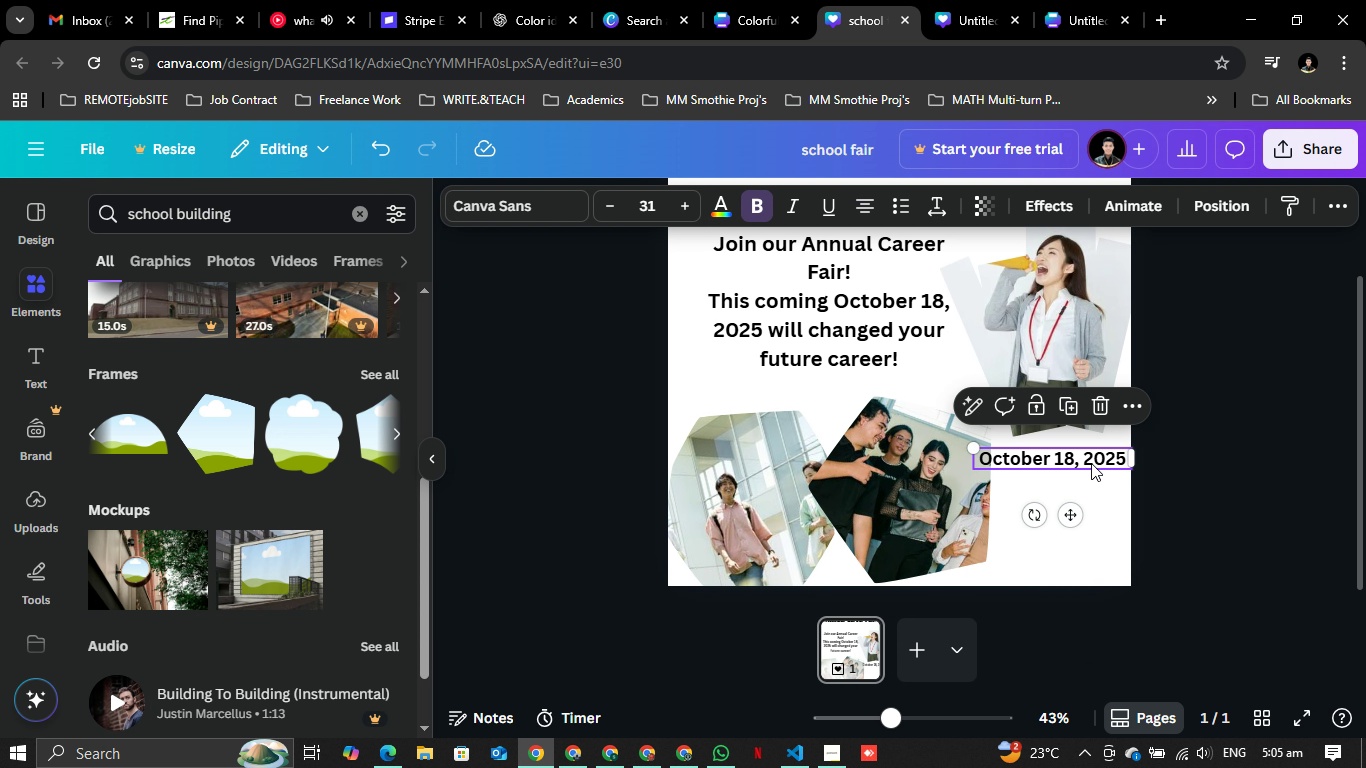 
left_click_drag(start_coordinate=[1090, 462], to_coordinate=[1090, 452])
 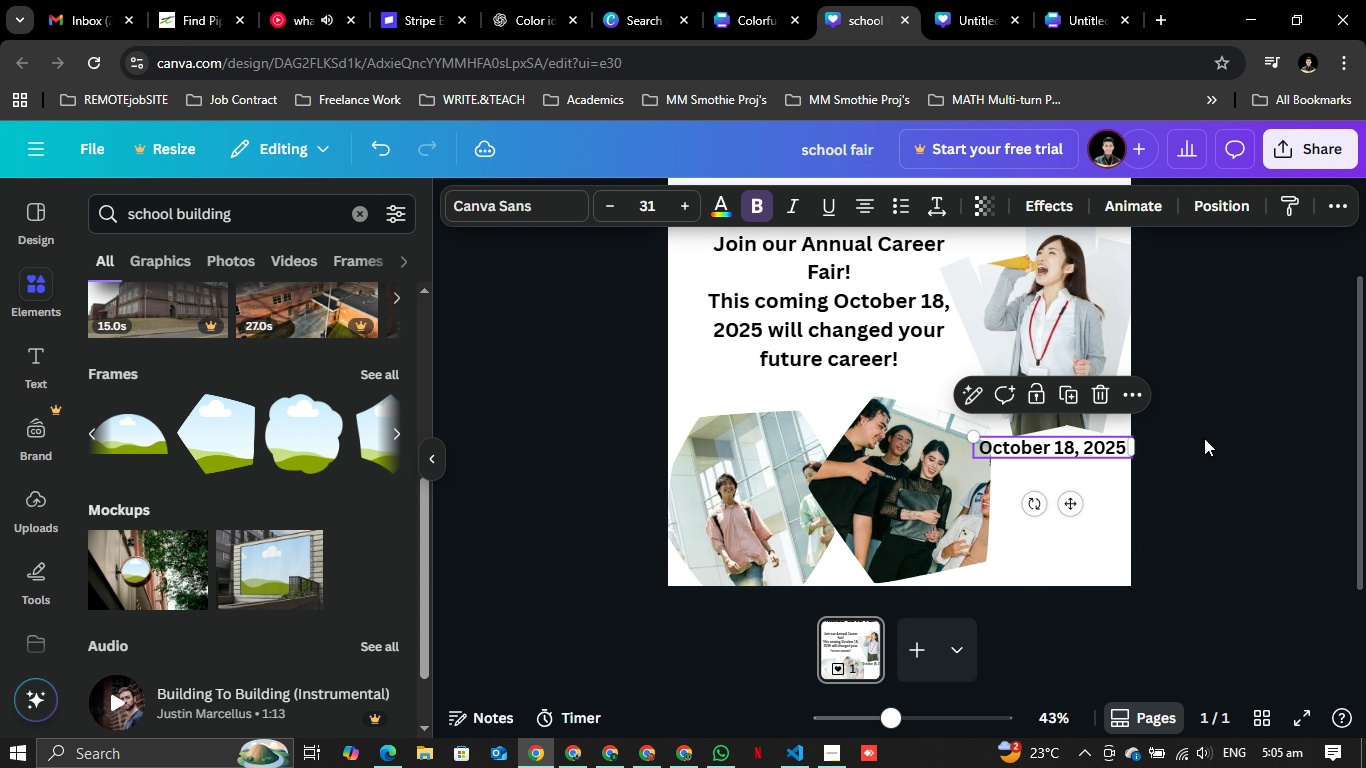 
left_click([1204, 438])
 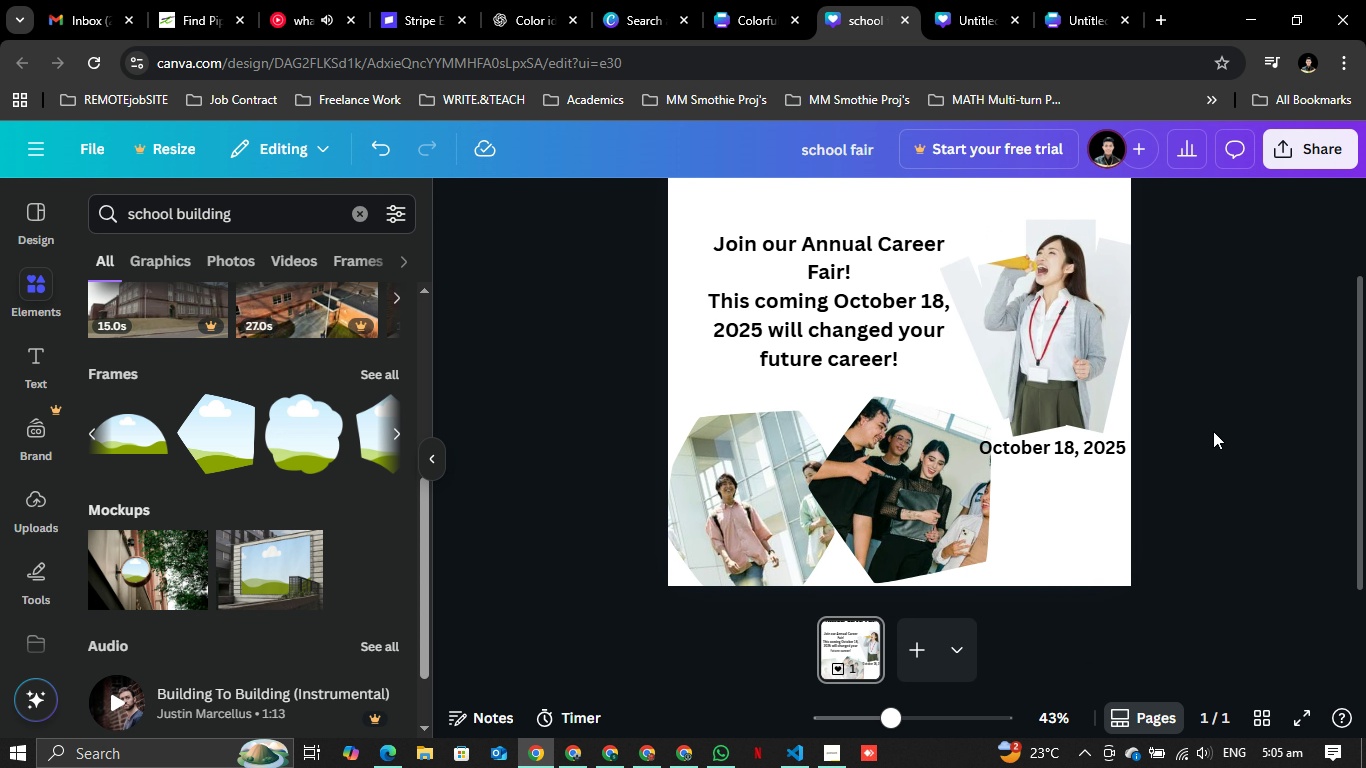 
scroll: coordinate [1209, 422], scroll_direction: up, amount: 3.0
 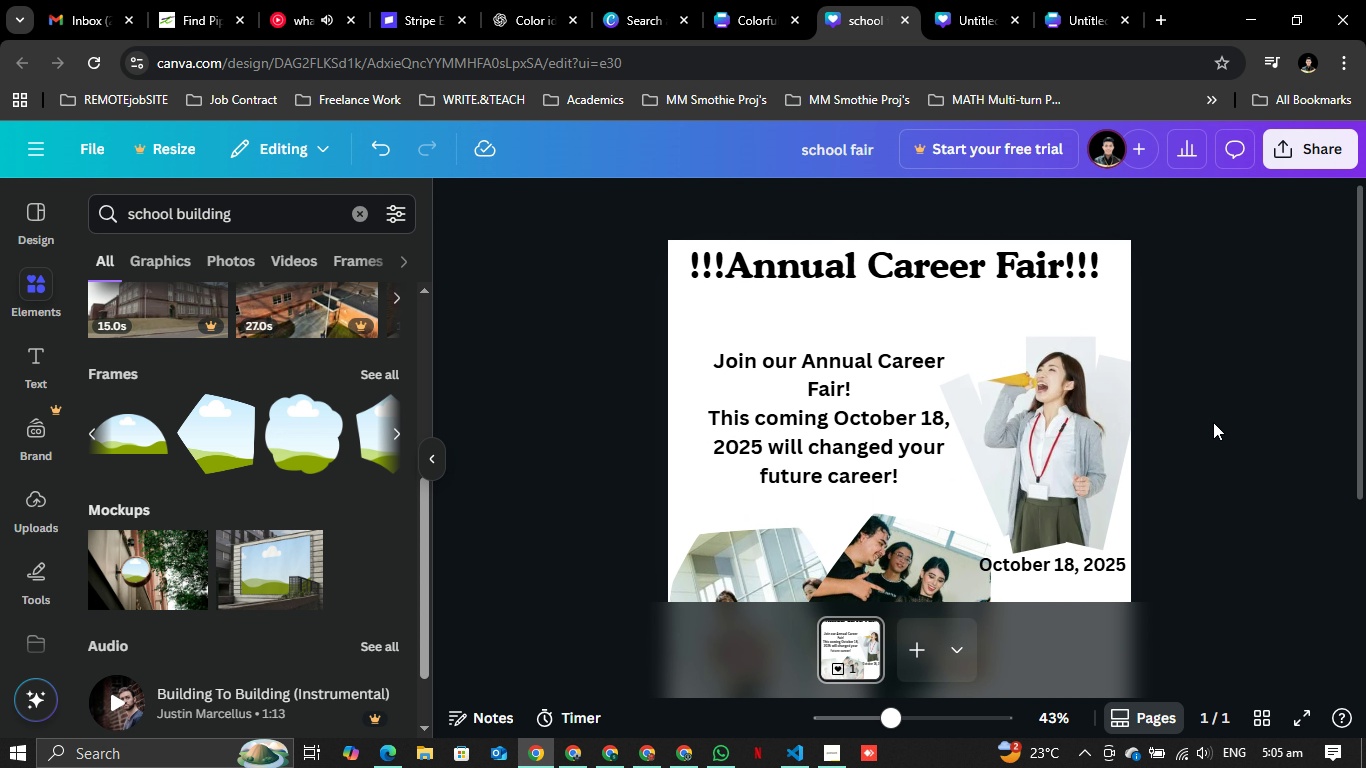 
scroll: coordinate [1213, 422], scroll_direction: down, amount: 3.0
 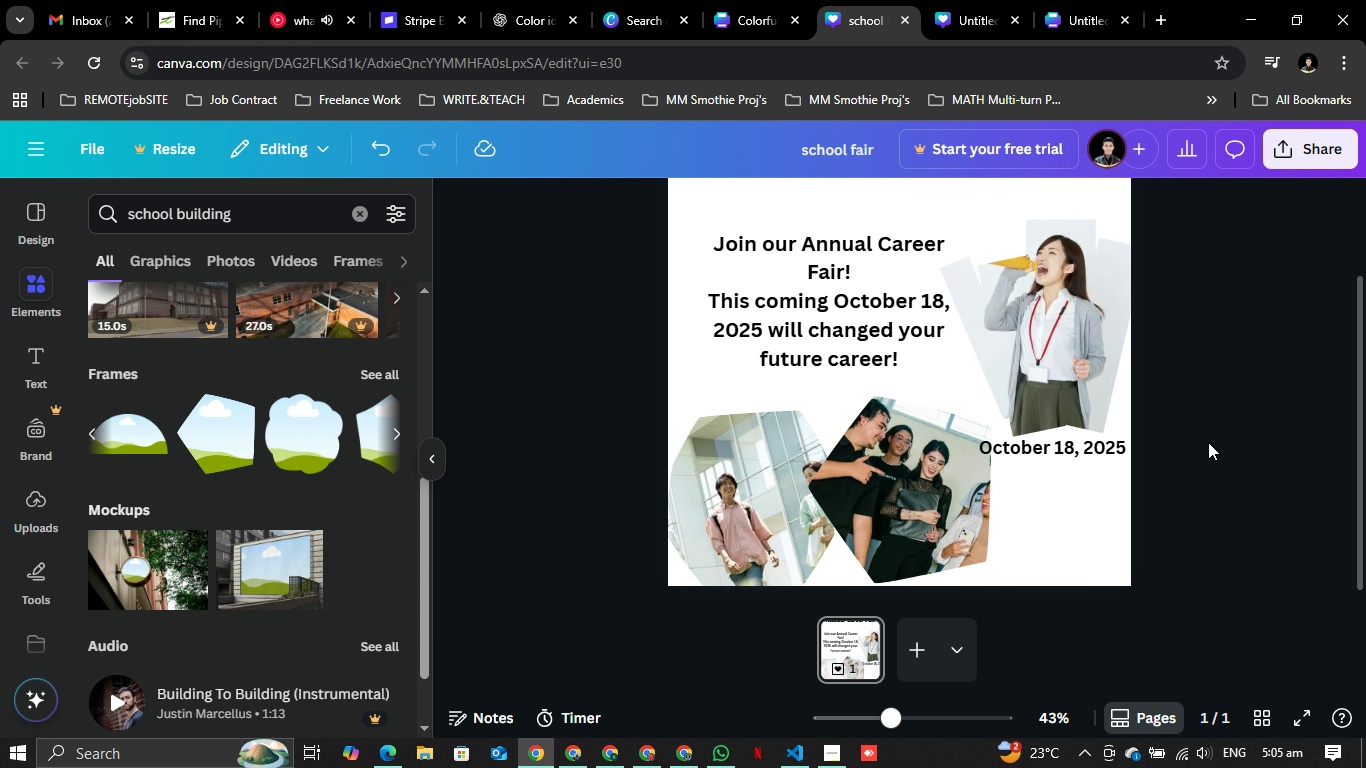 
scroll: coordinate [1228, 442], scroll_direction: up, amount: 4.0
 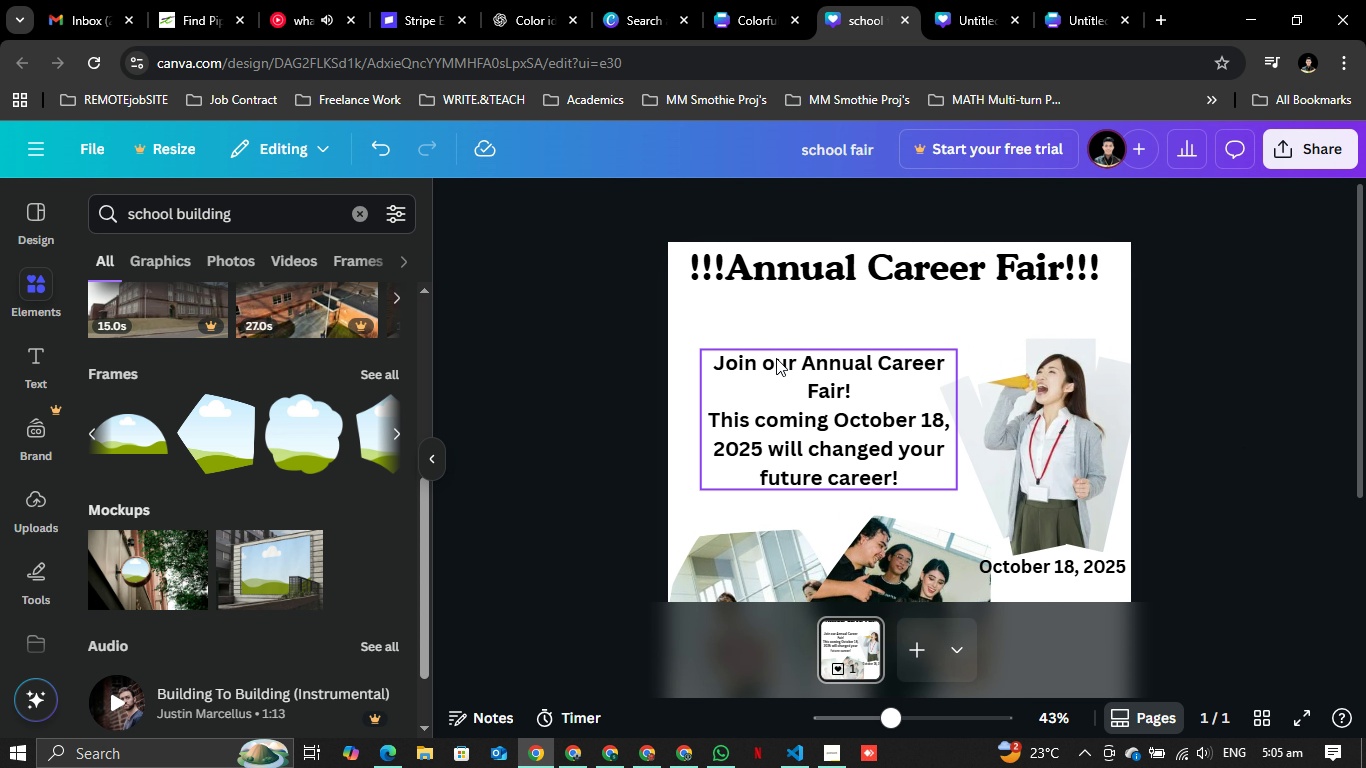 
left_click([776, 358])
 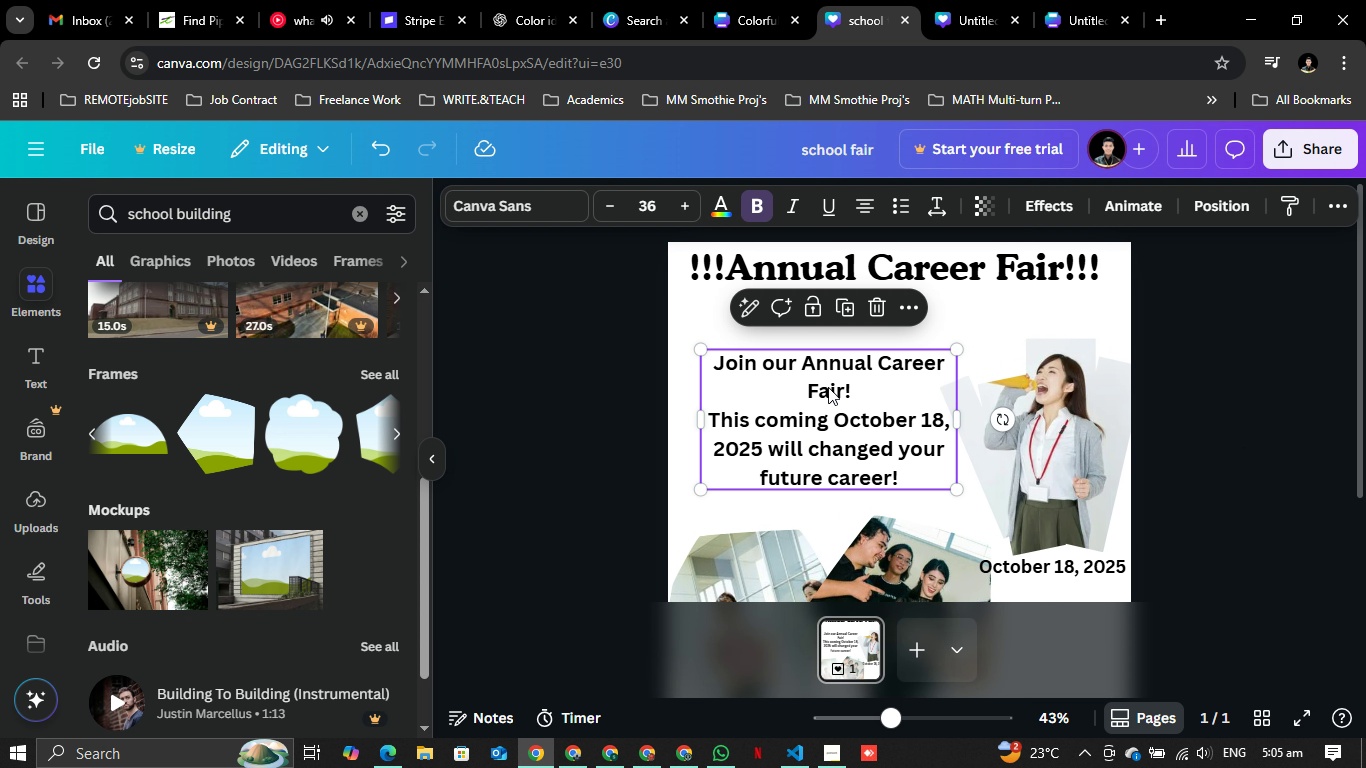 
left_click_drag(start_coordinate=[829, 387], to_coordinate=[818, 400])
 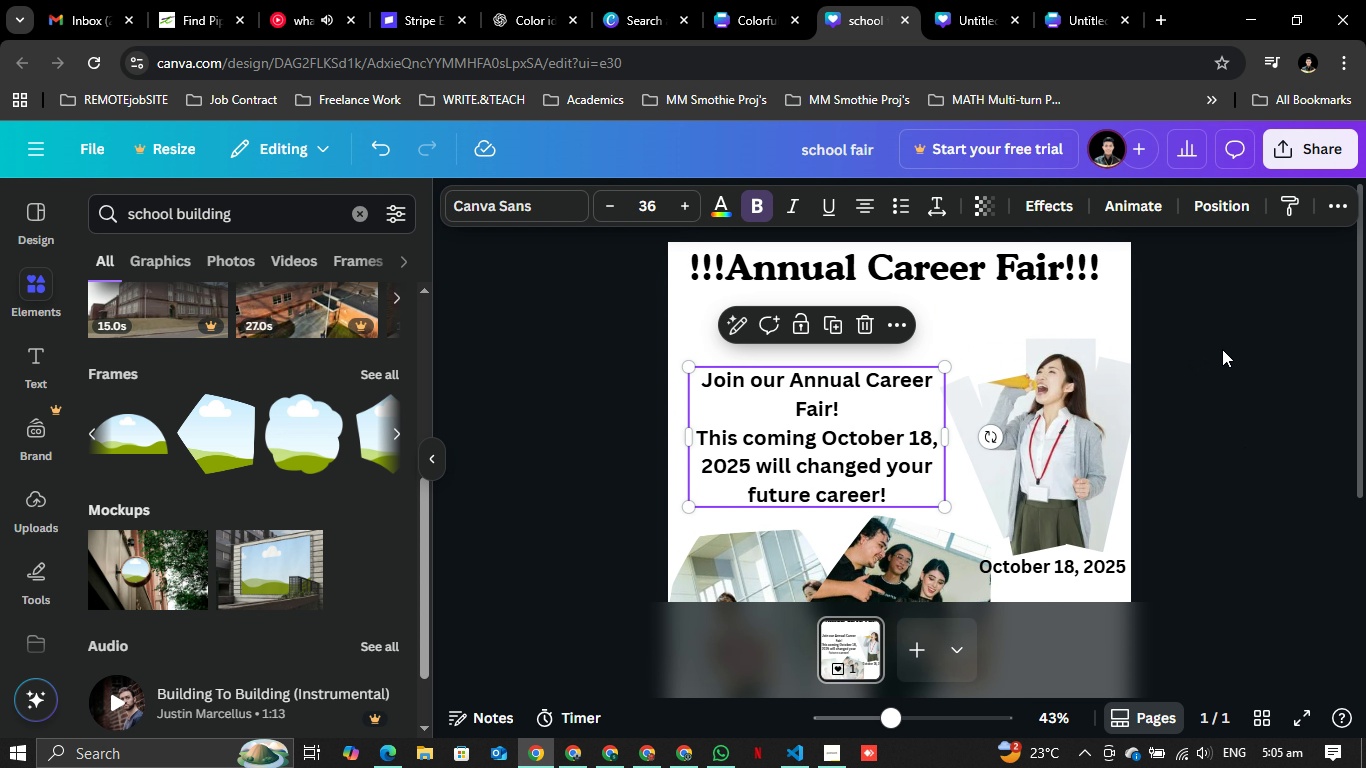 
left_click([1222, 349])
 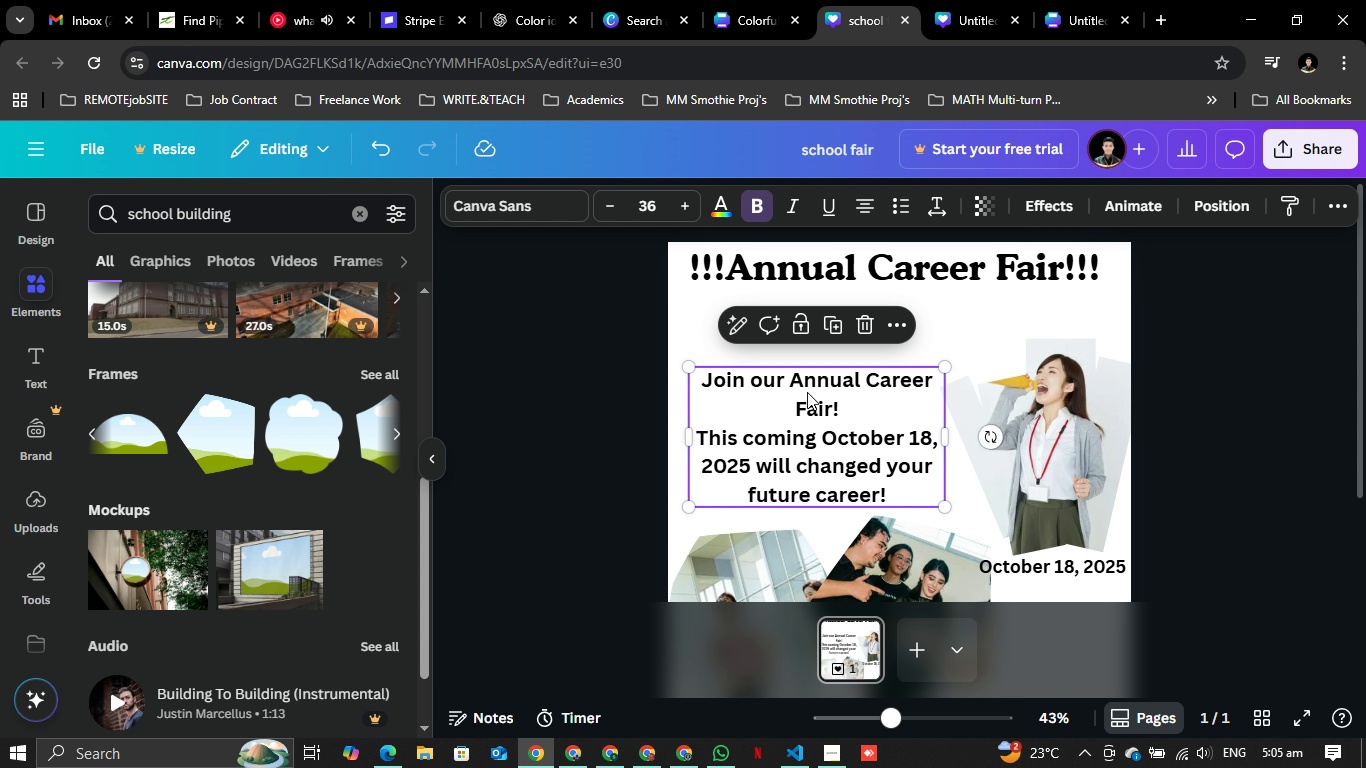 
left_click_drag(start_coordinate=[807, 392], to_coordinate=[819, 390])
 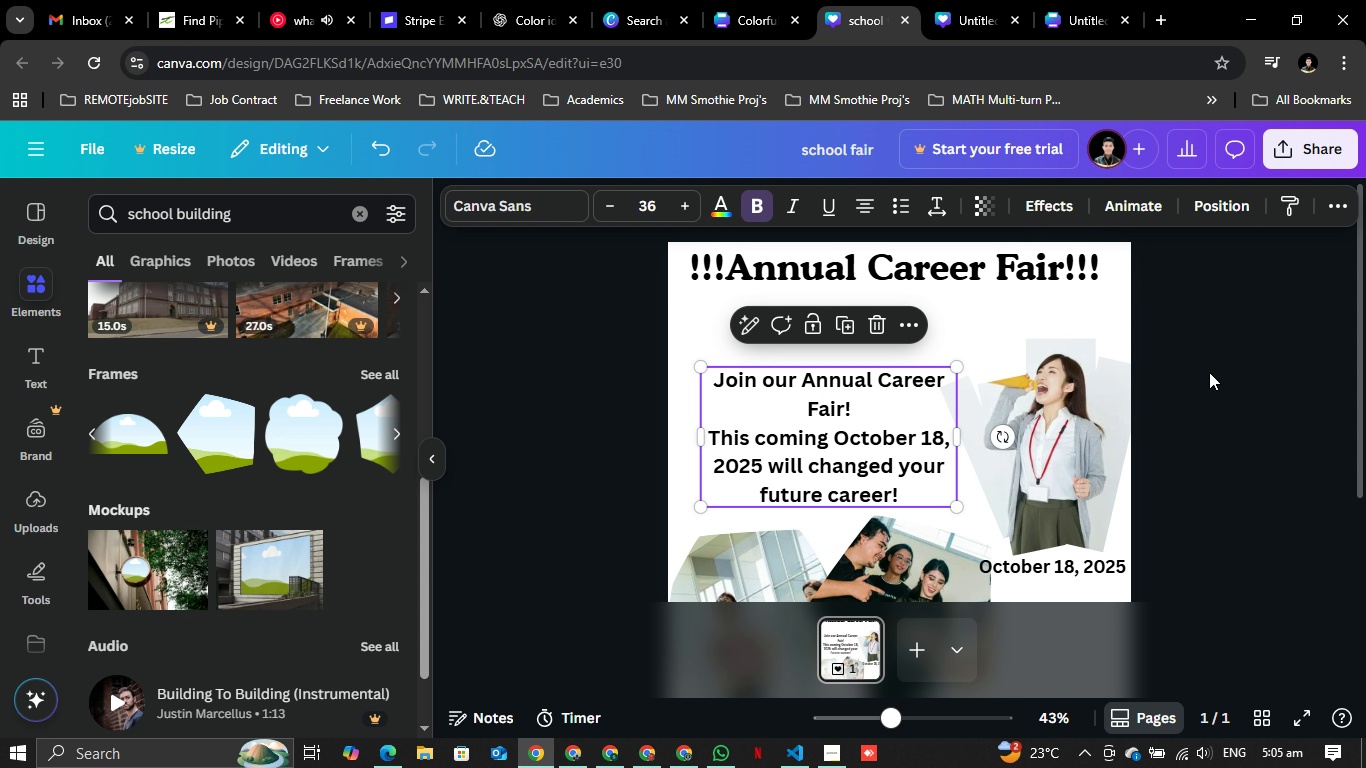 
left_click([1209, 372])
 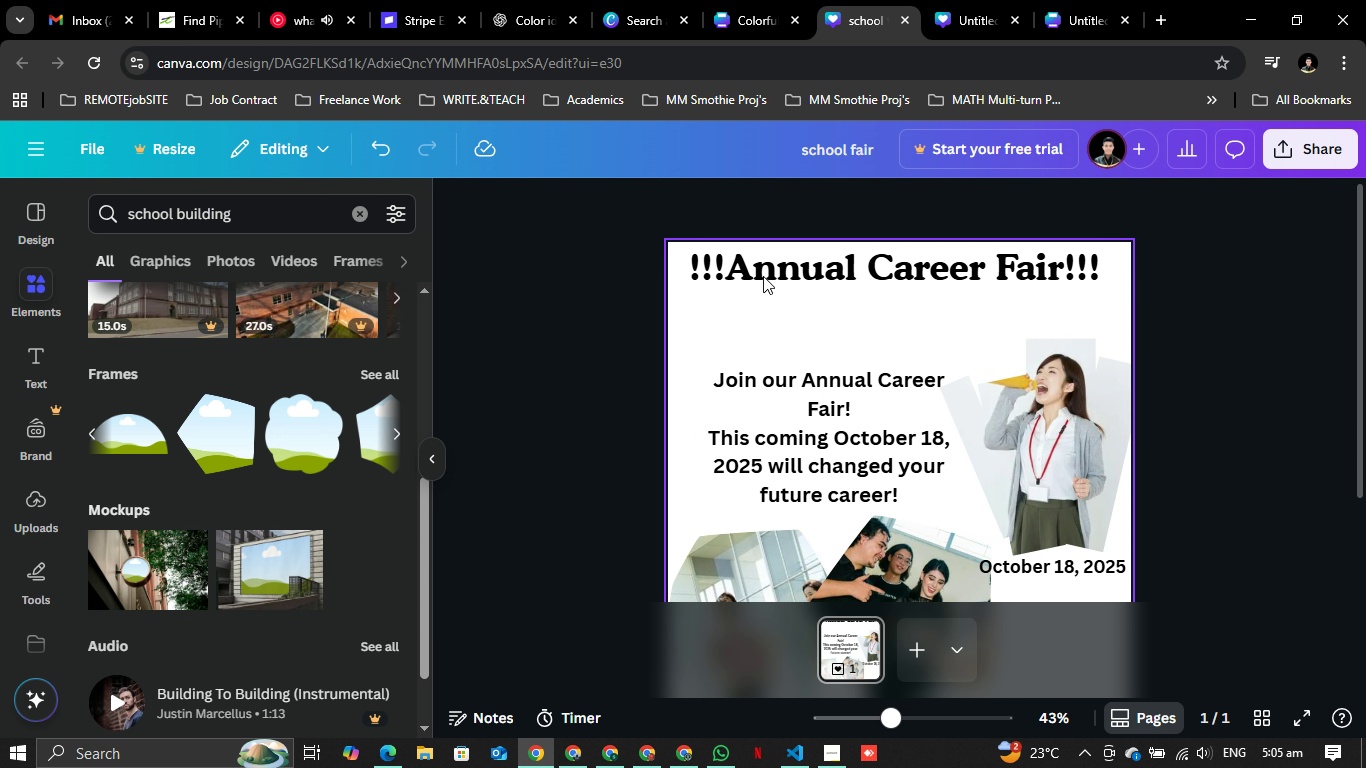 
wait(6.65)
 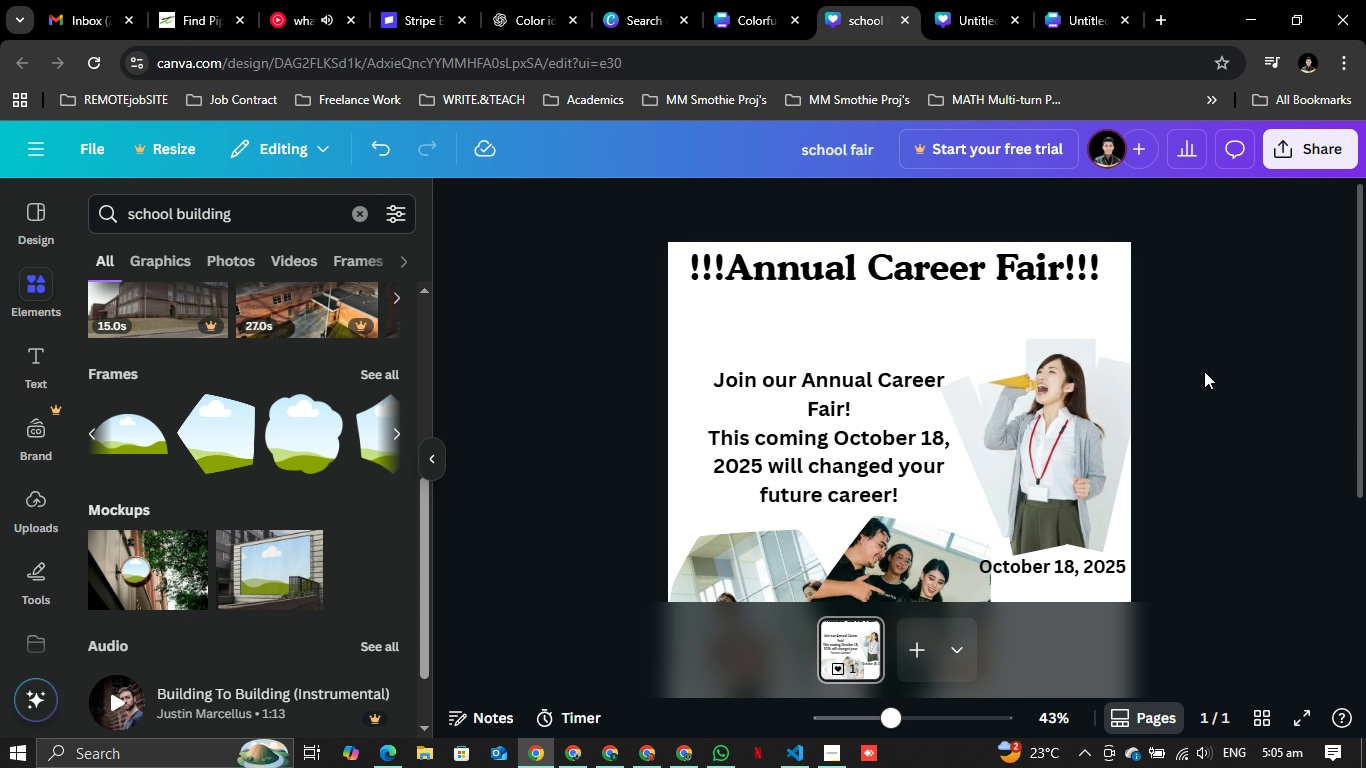 
left_click([40, 366])
 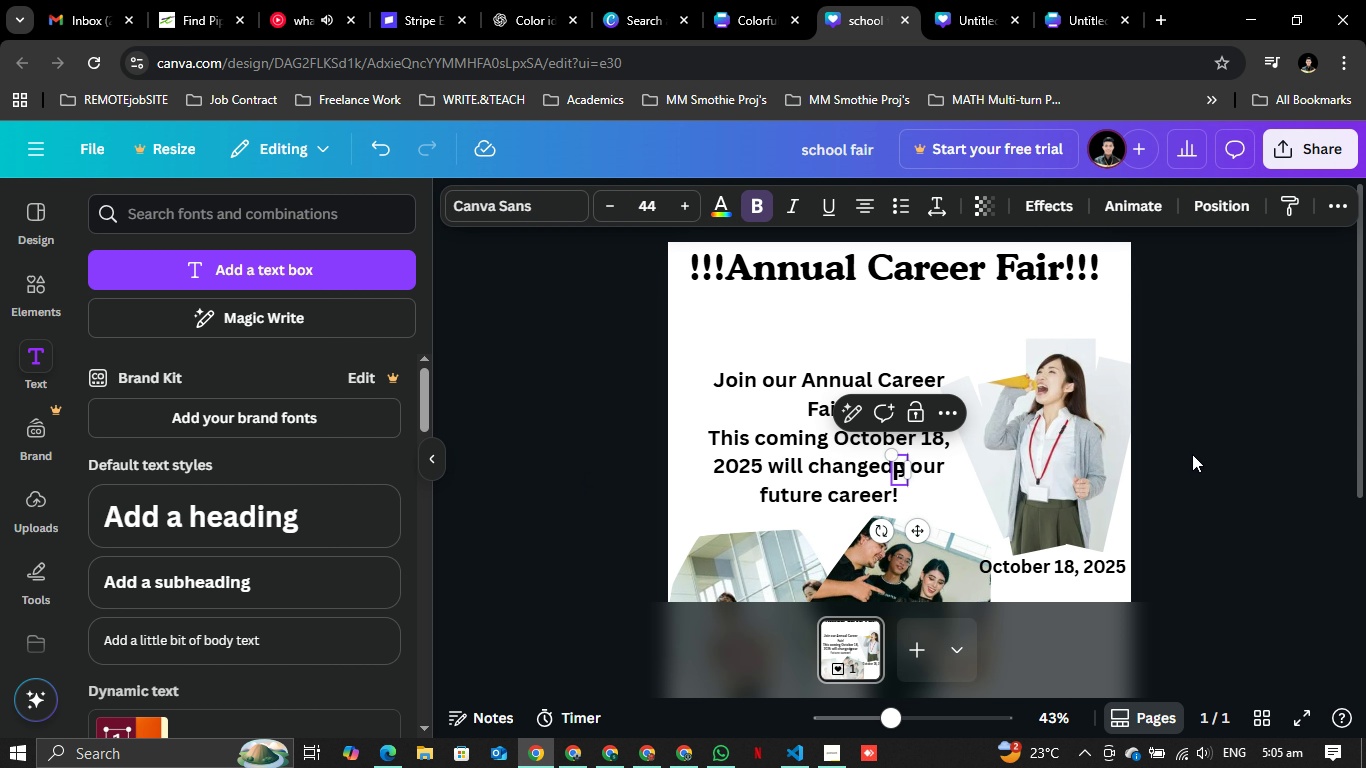 
wait(6.28)
 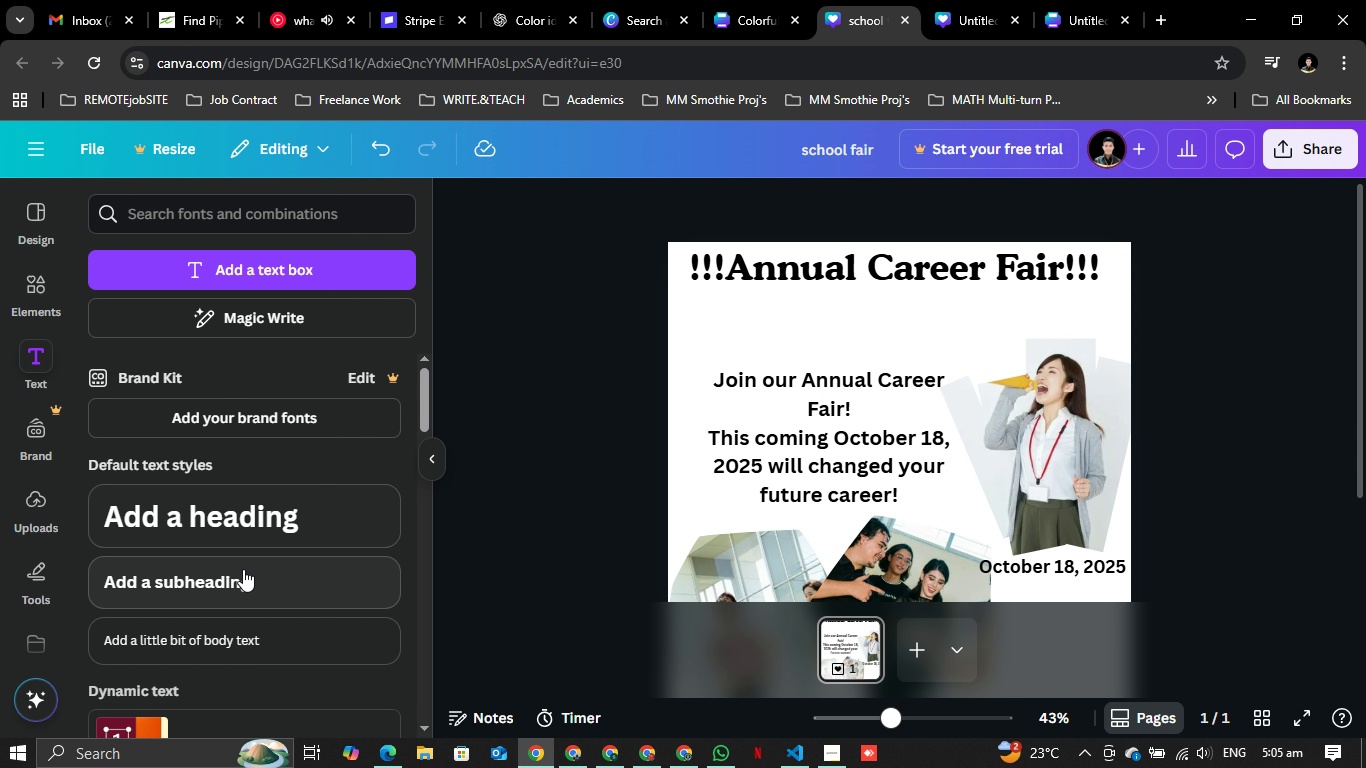 
type(Plan for yur)
key(Backspace)
key(Backspace)
type(our future!)
key(Backspace)
type(, take yoyr career!)
 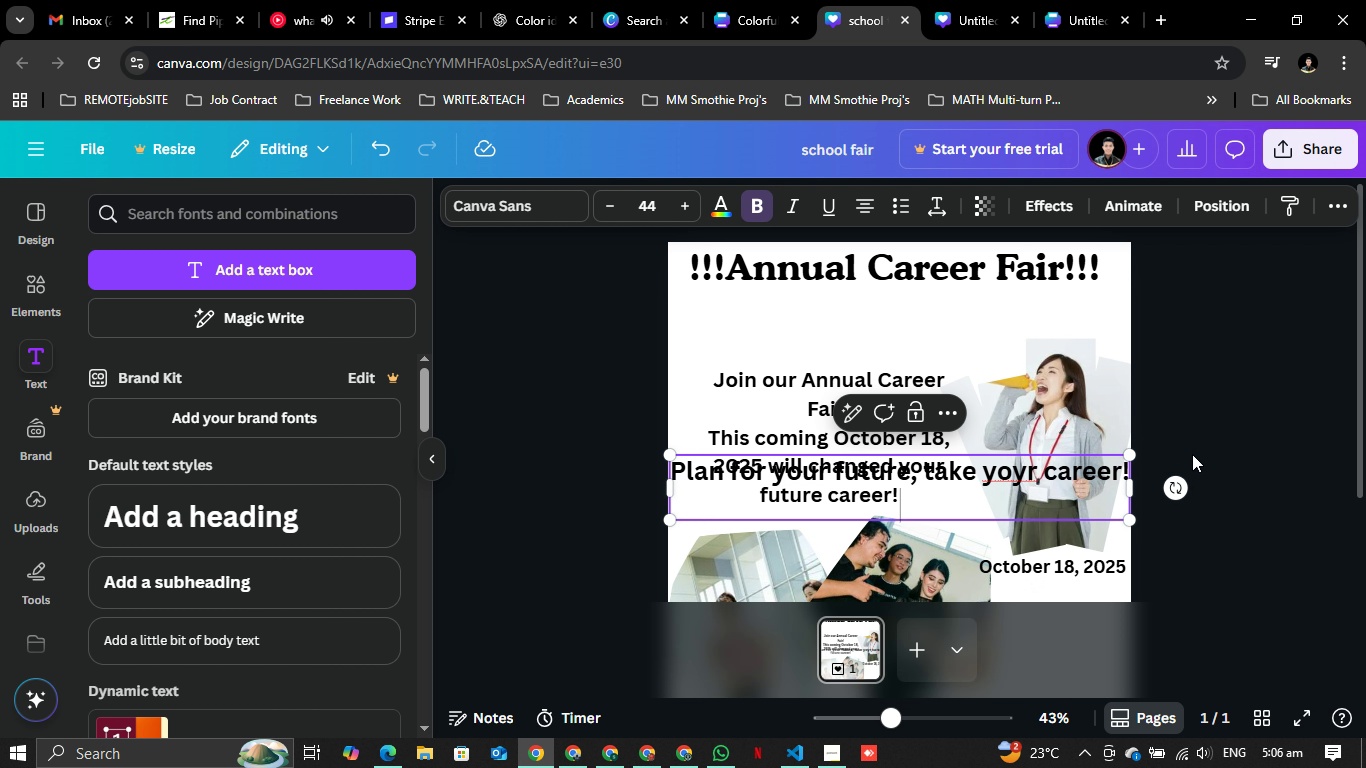 
key(Enter)
 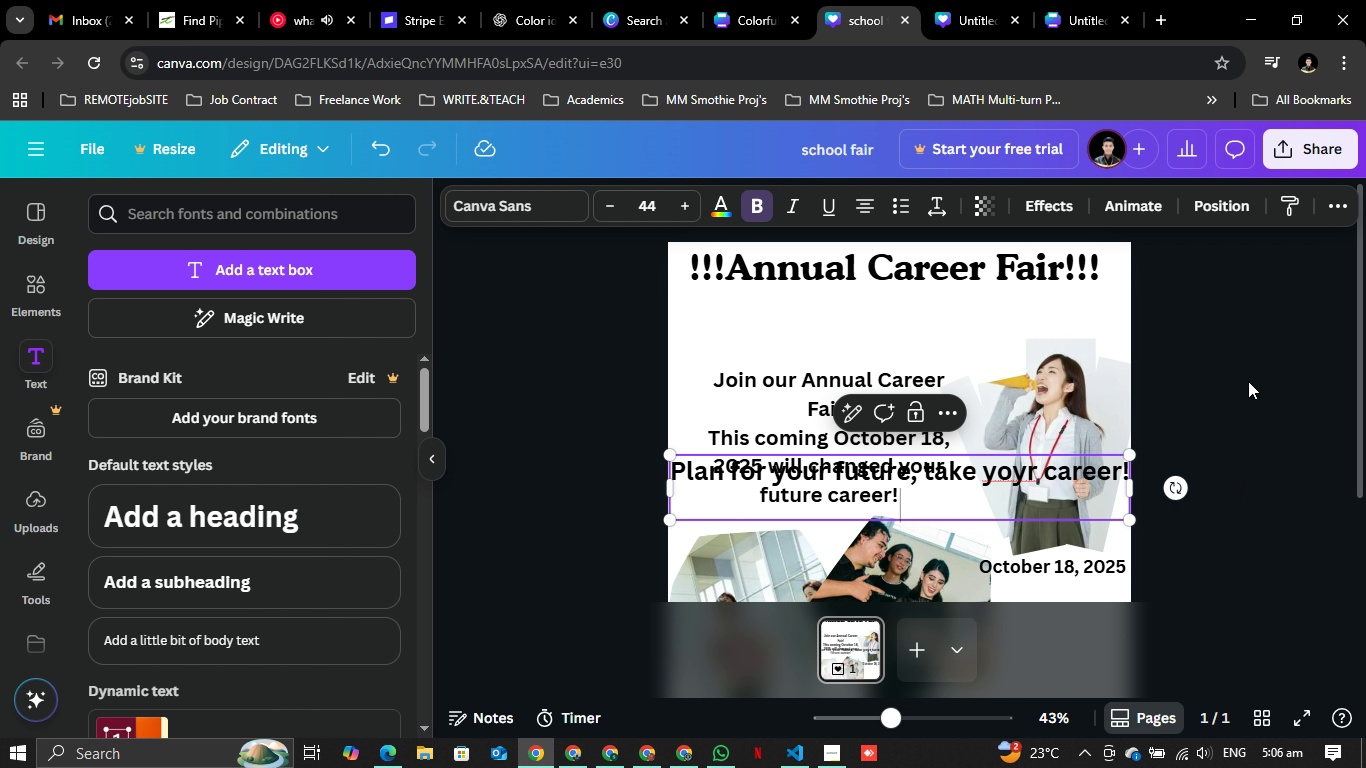 
key(Backspace)
 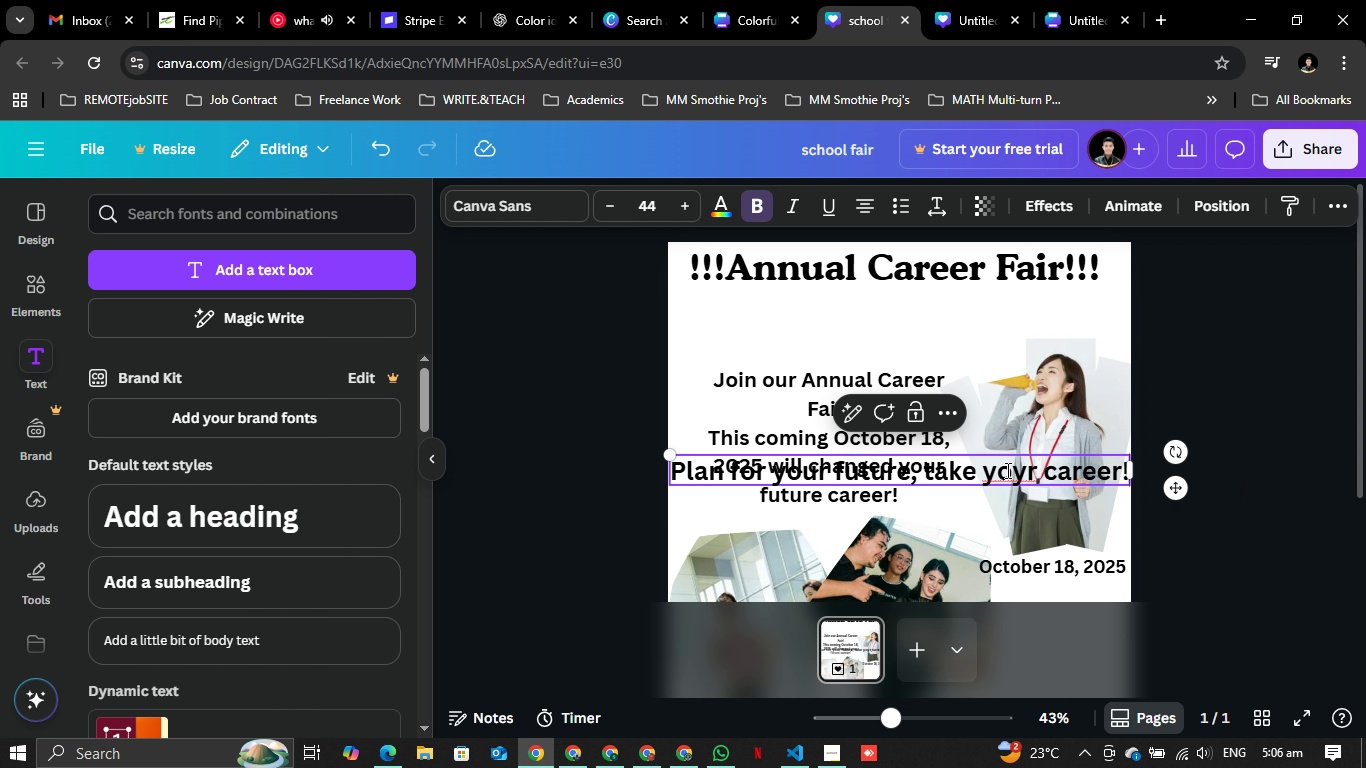 
left_click([999, 478])
 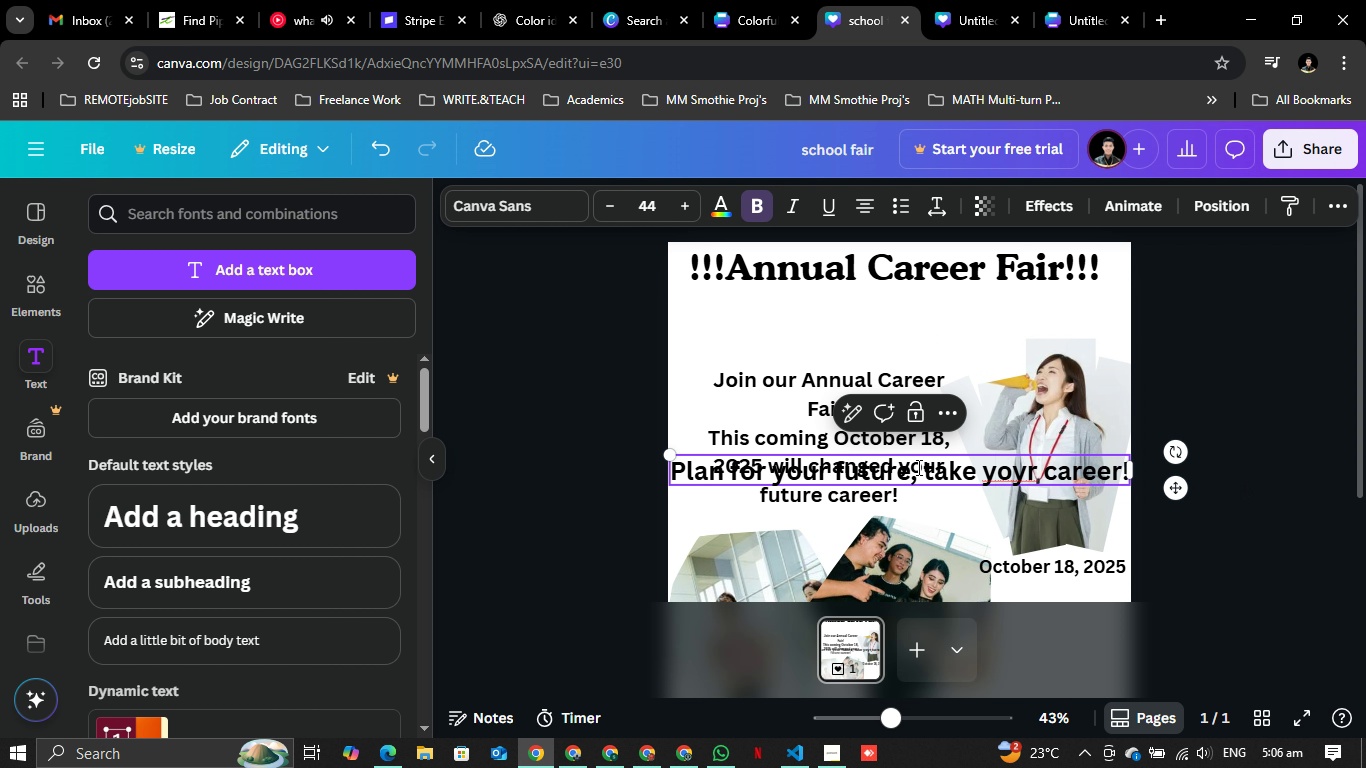 
left_click([926, 474])
 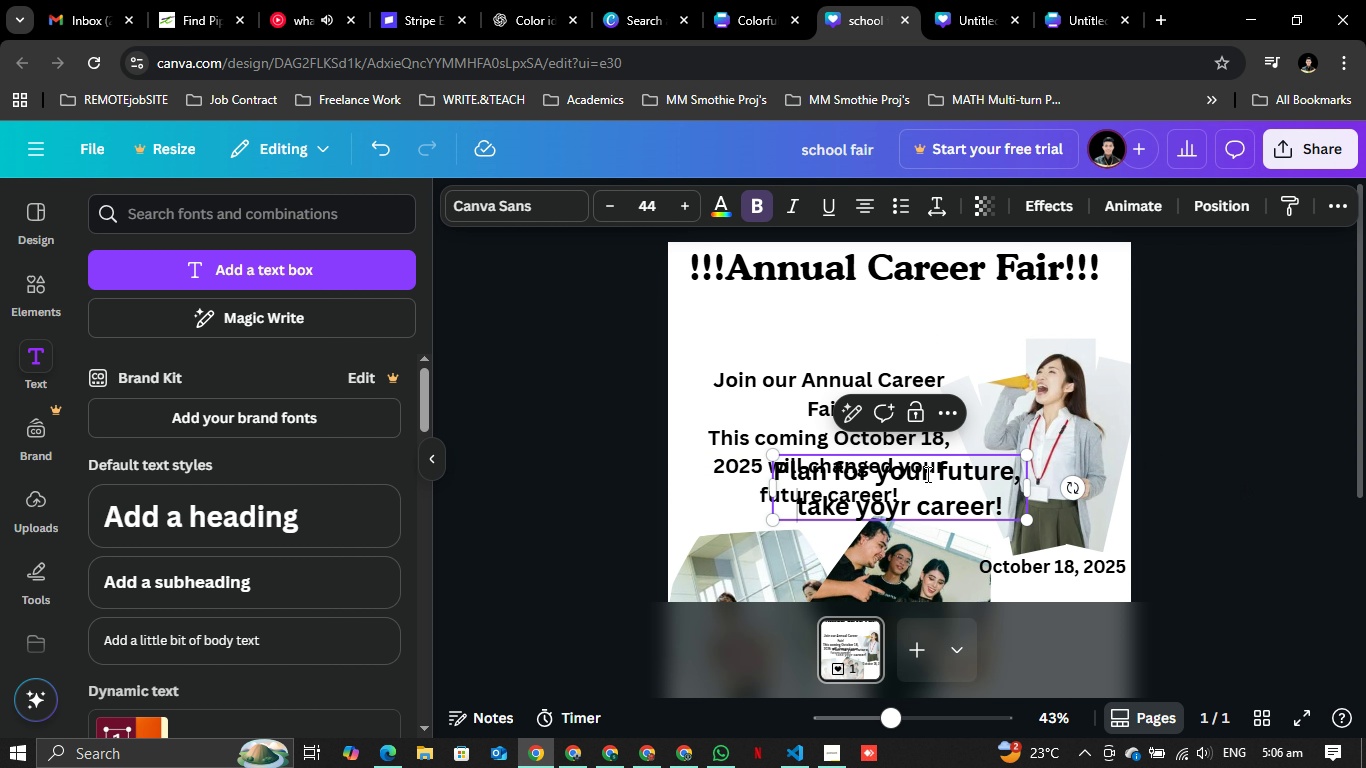 
key(Enter)
 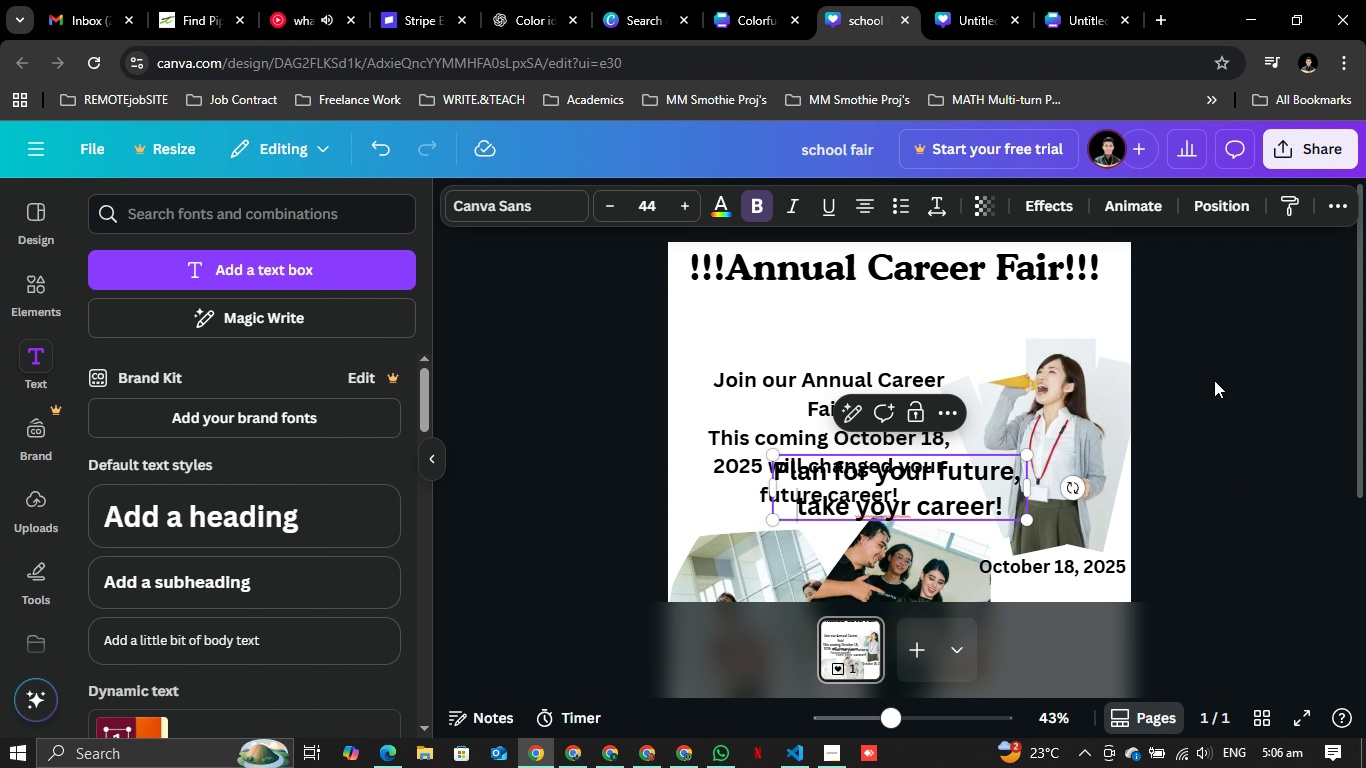 
left_click([1214, 380])
 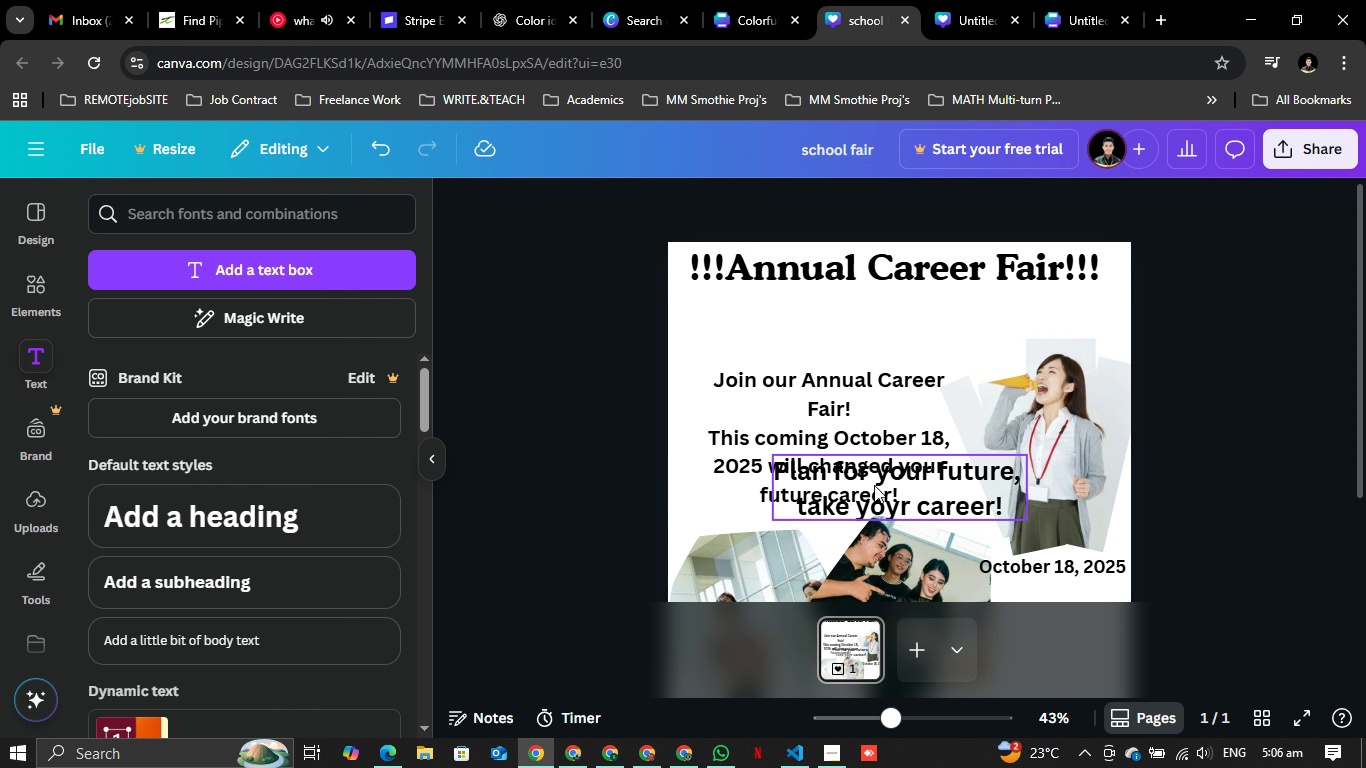 
left_click_drag(start_coordinate=[876, 485], to_coordinate=[811, 328])
 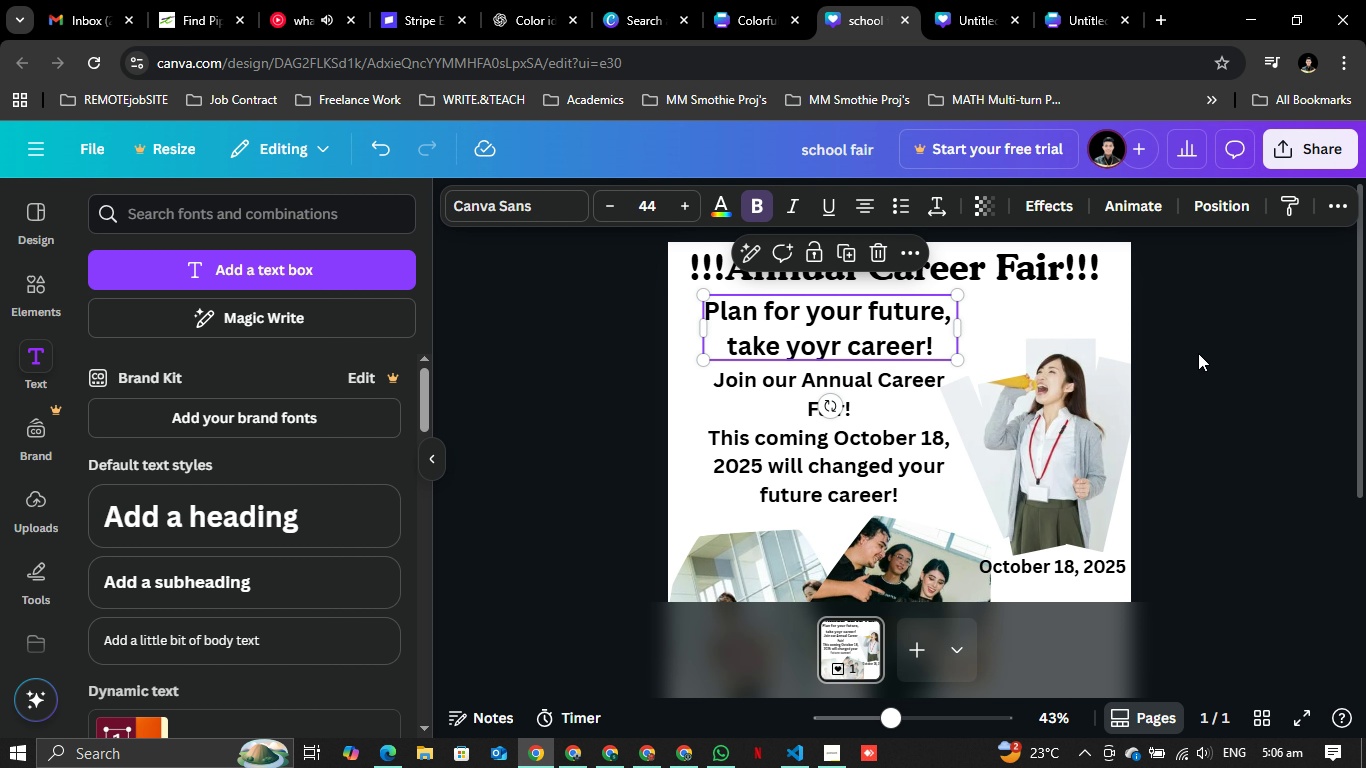 
left_click([1198, 353])
 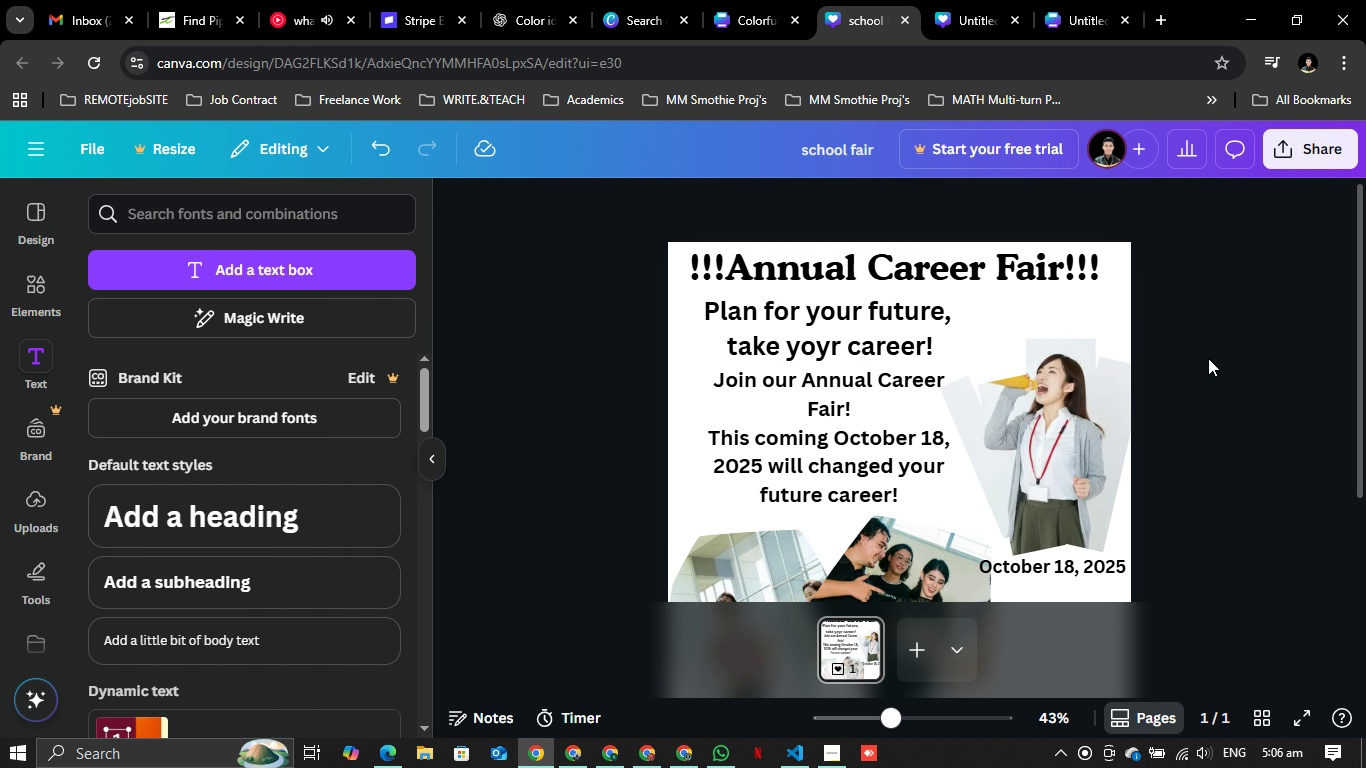 
wait(8.62)
 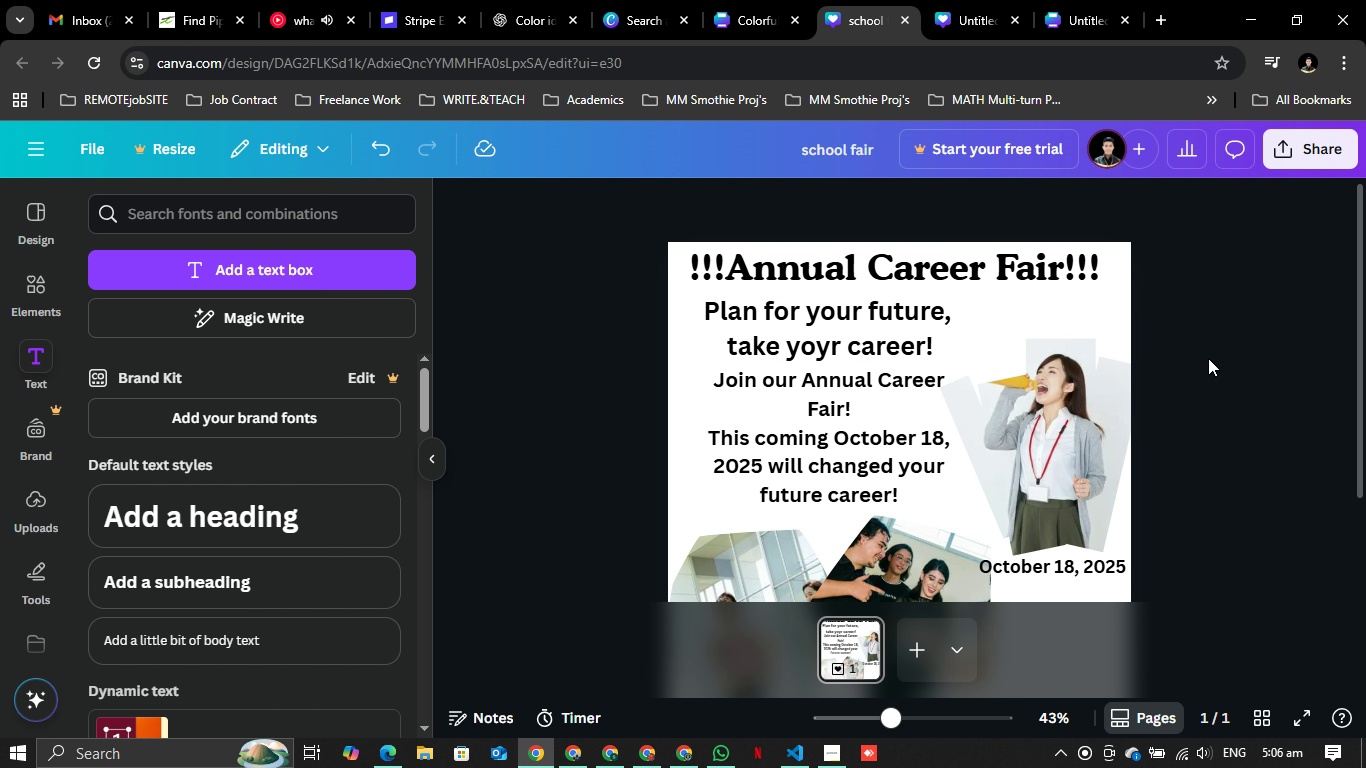 
double_click([865, 315])
 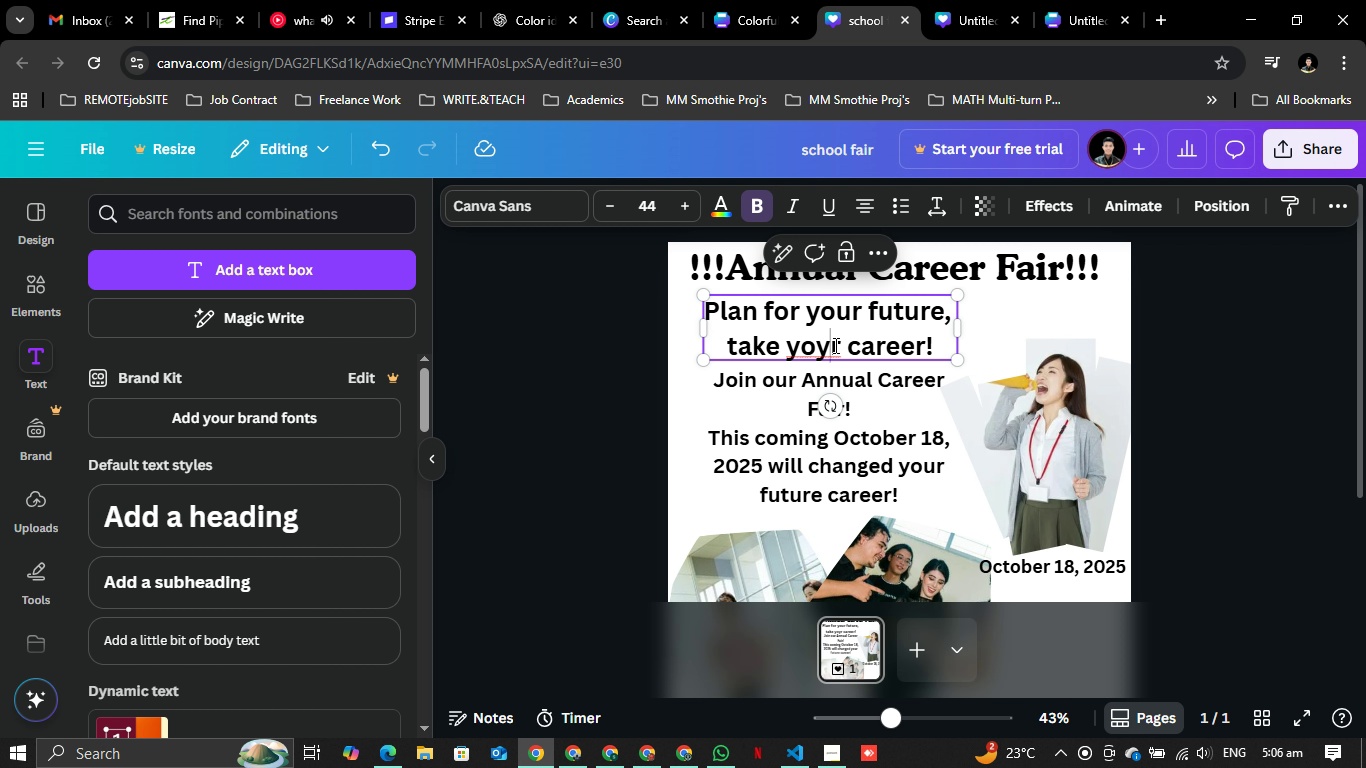 
left_click([834, 345])
 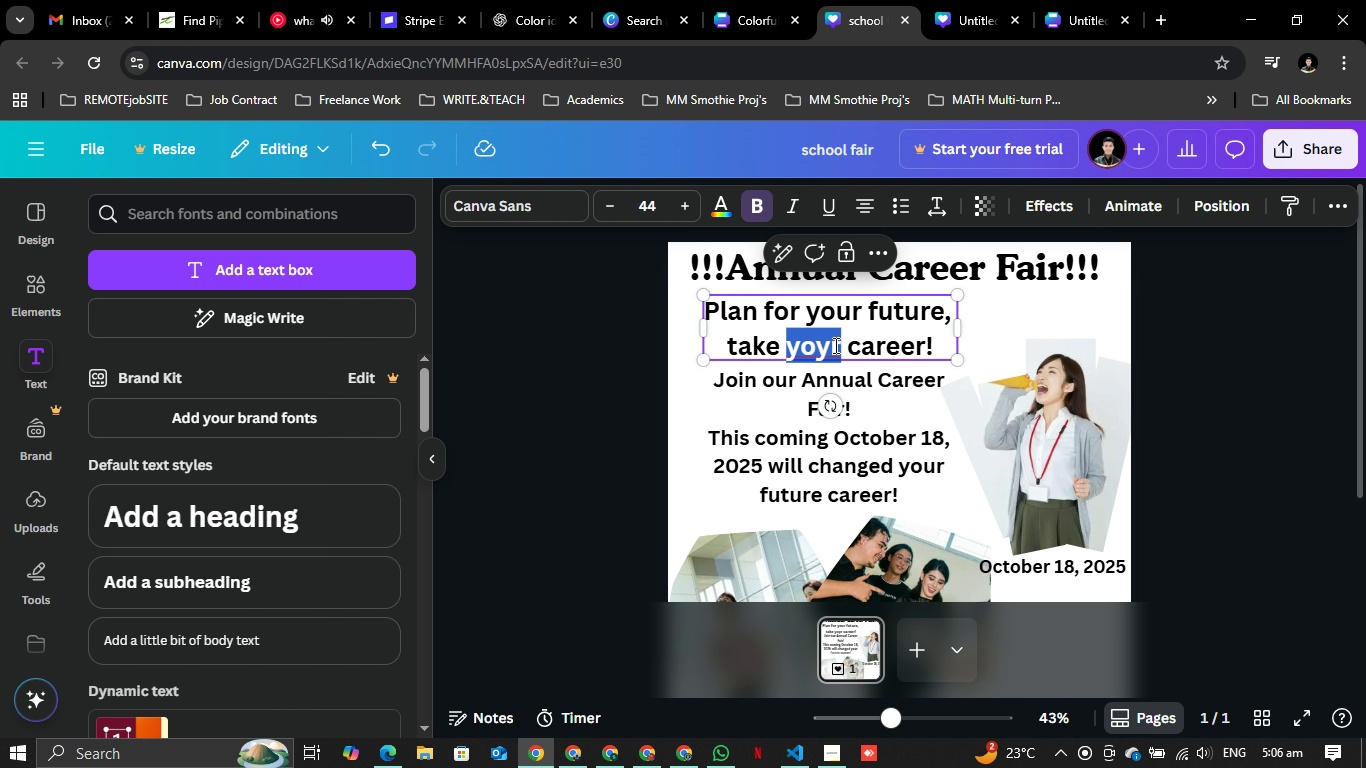 
right_click([834, 345])
 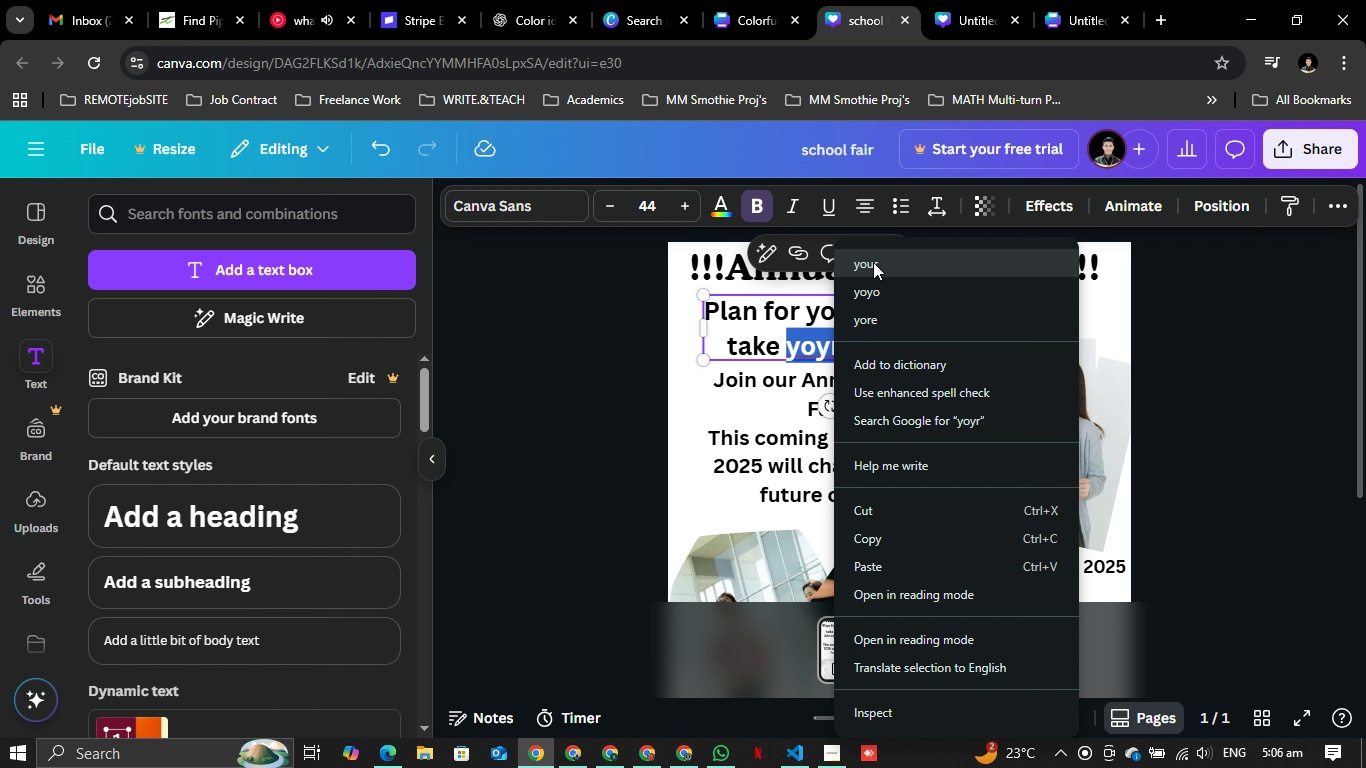 
left_click([873, 262])
 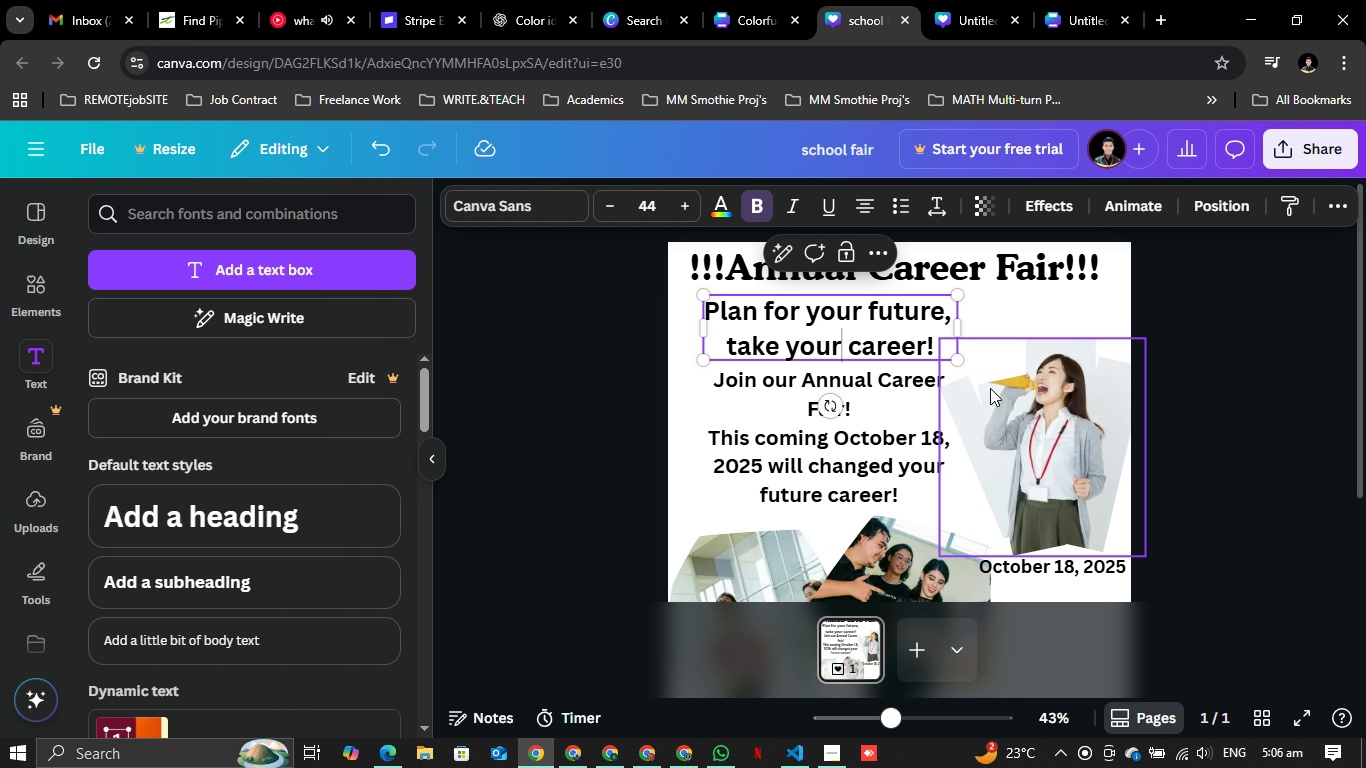 
wait(15.39)
 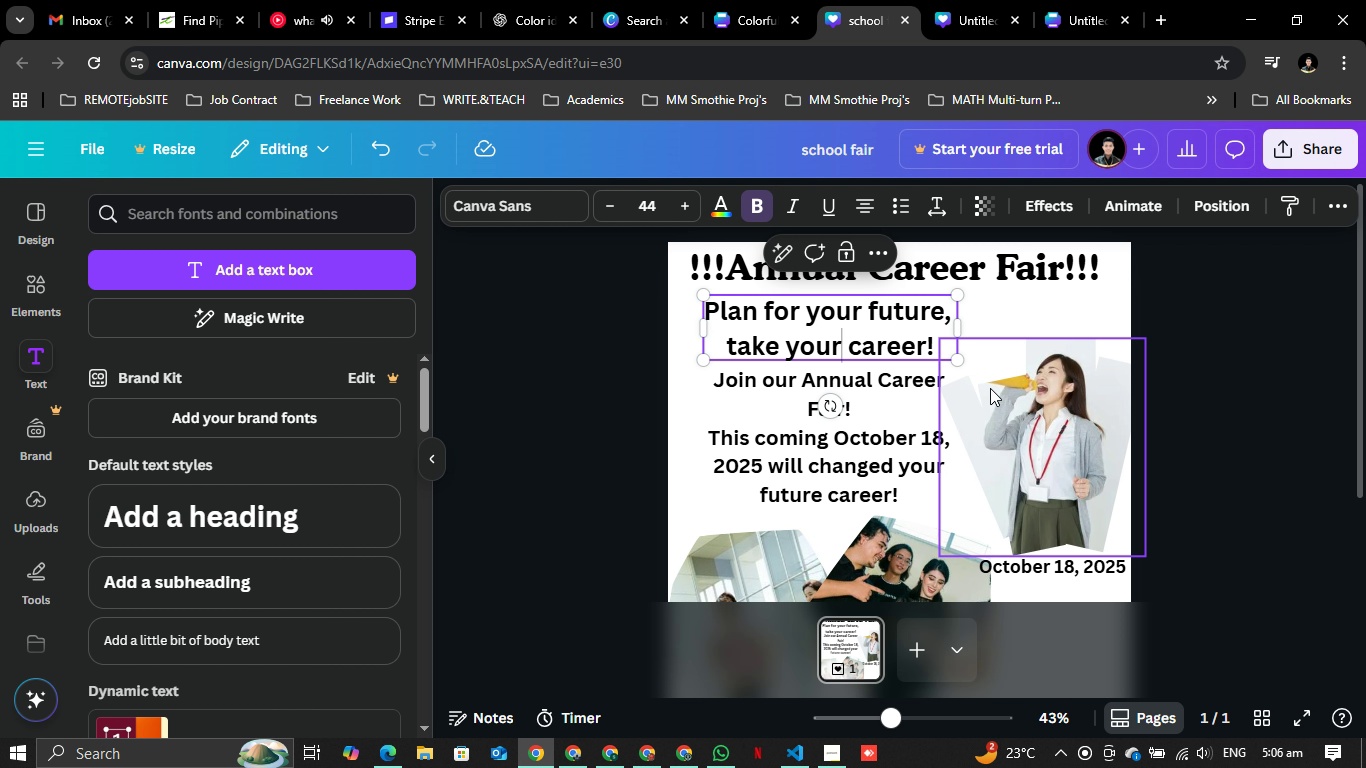 
left_click_drag(start_coordinate=[955, 511], to_coordinate=[909, 473])
 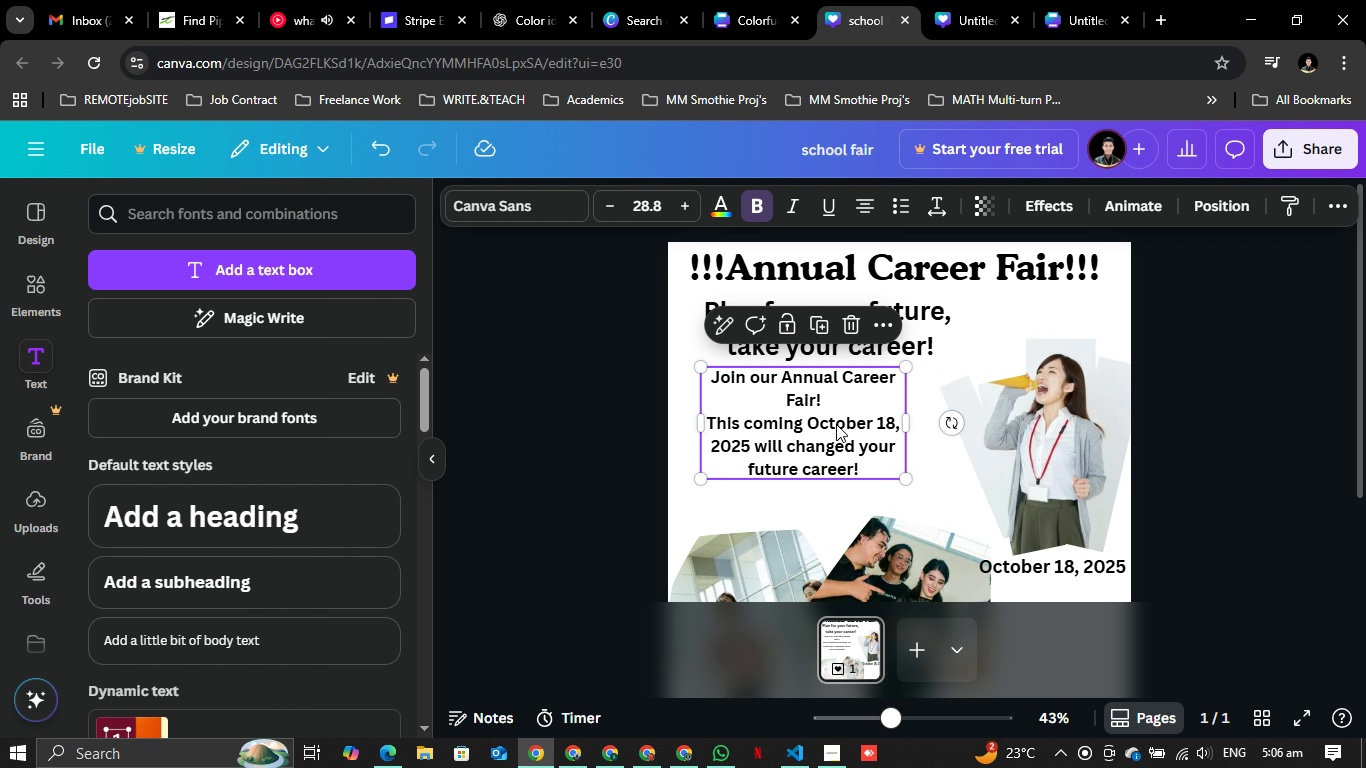 
left_click_drag(start_coordinate=[828, 420], to_coordinate=[852, 430])
 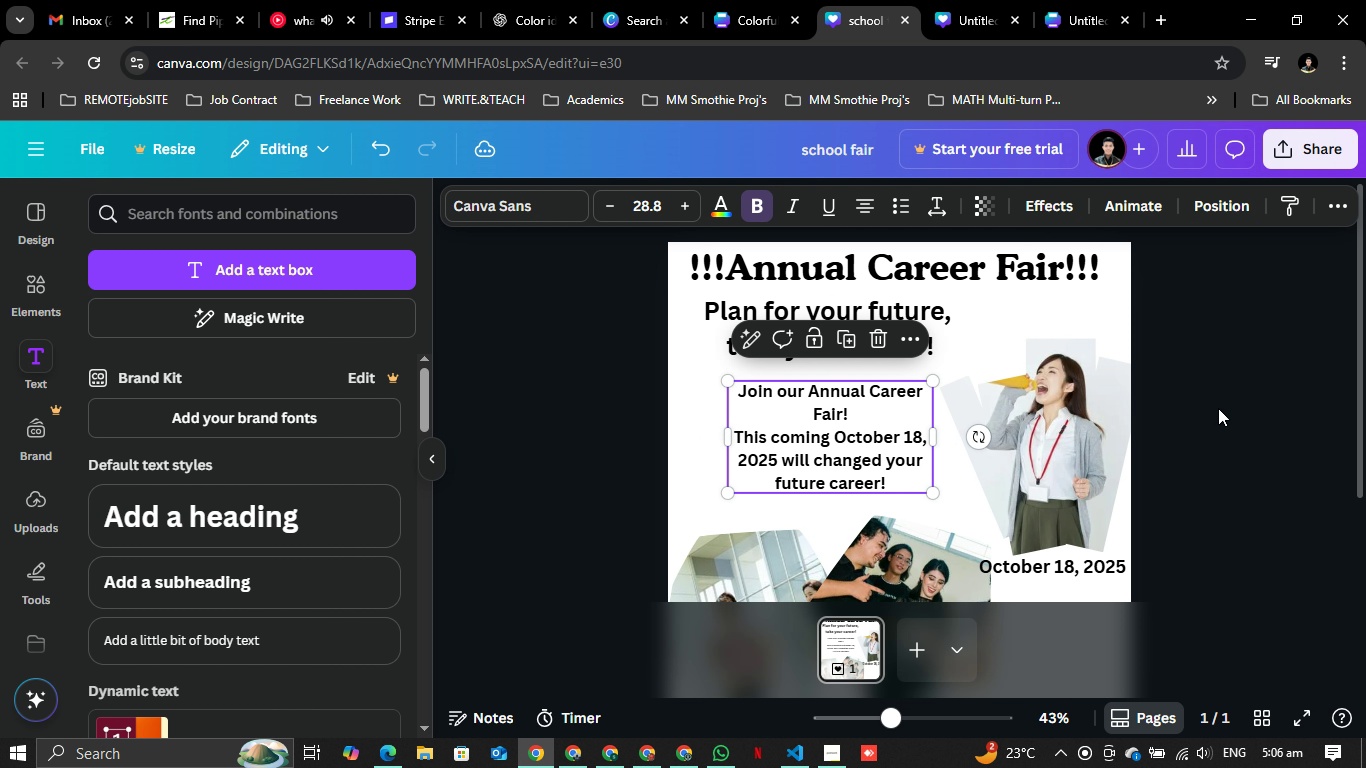 
left_click([1218, 408])
 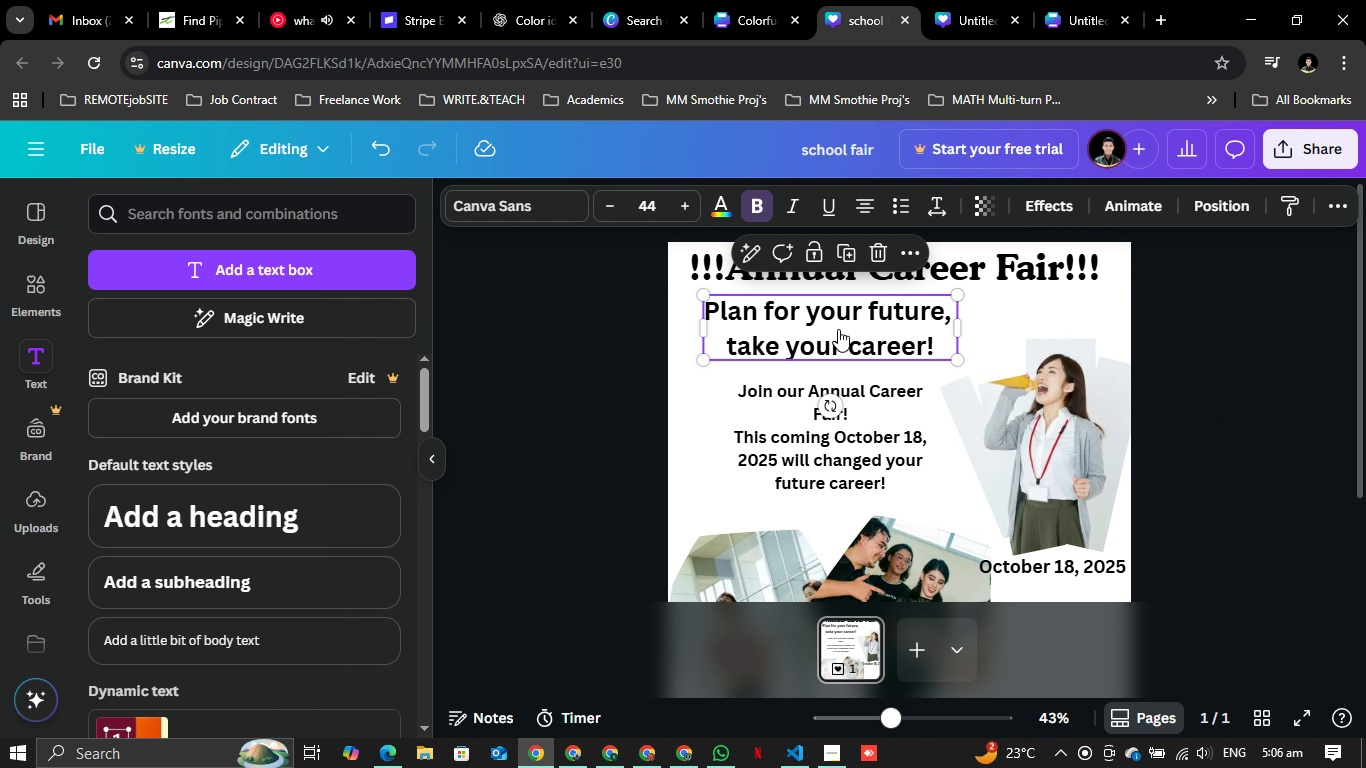 
left_click([838, 329])